 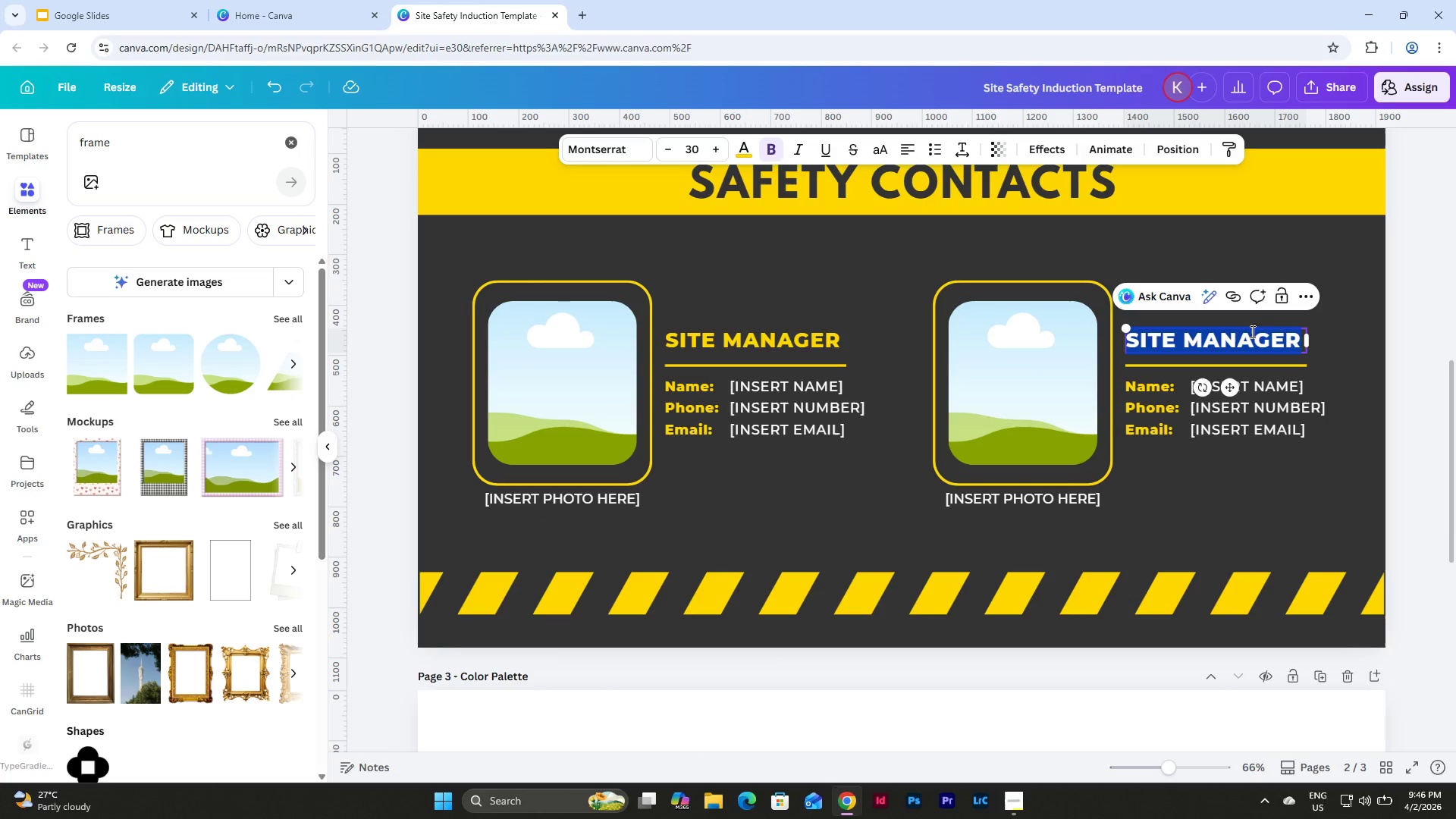 
type(SAE)
key(Backspace)
type(FETY OFFICER)
 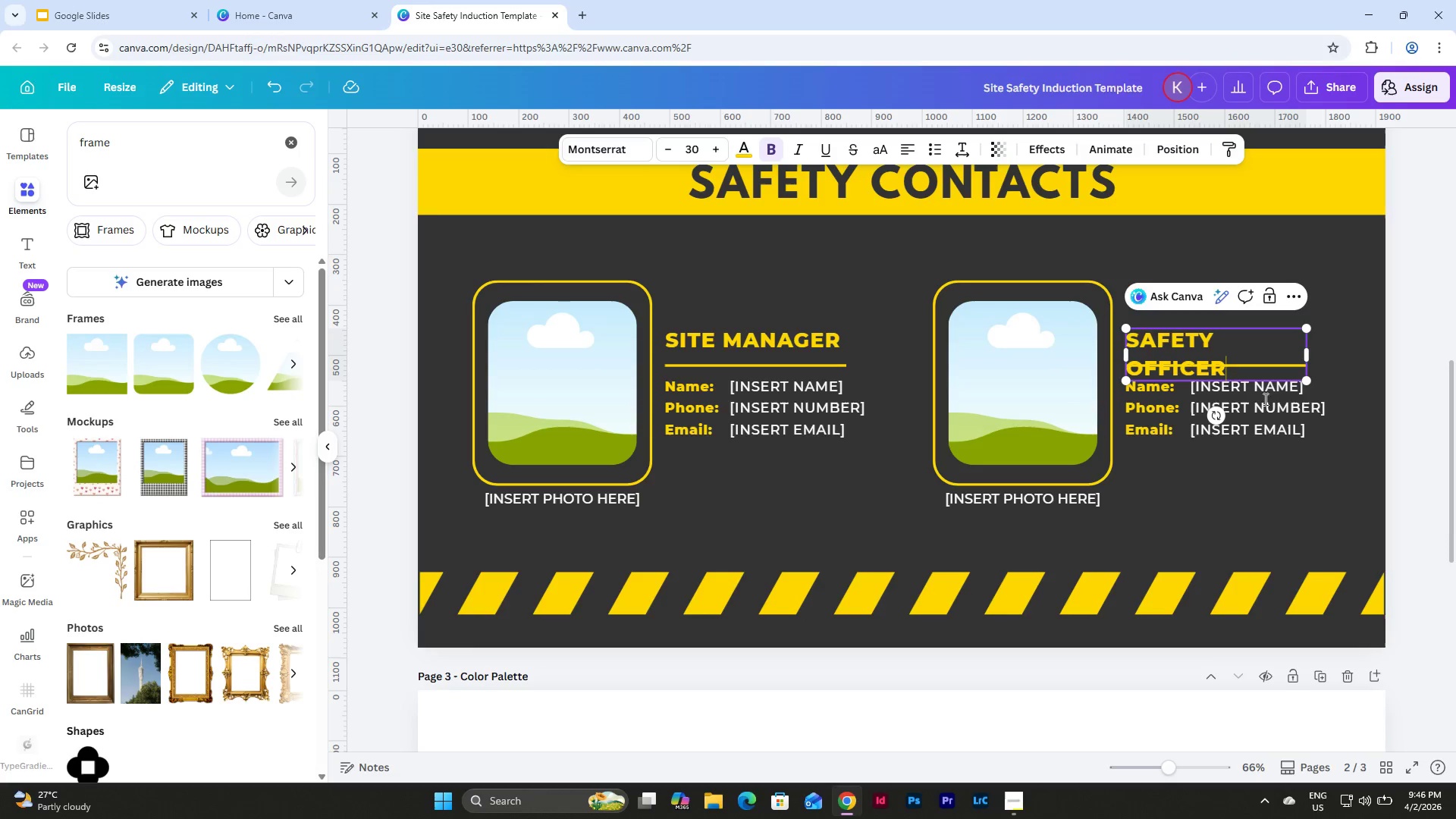 
left_click([1269, 519])
 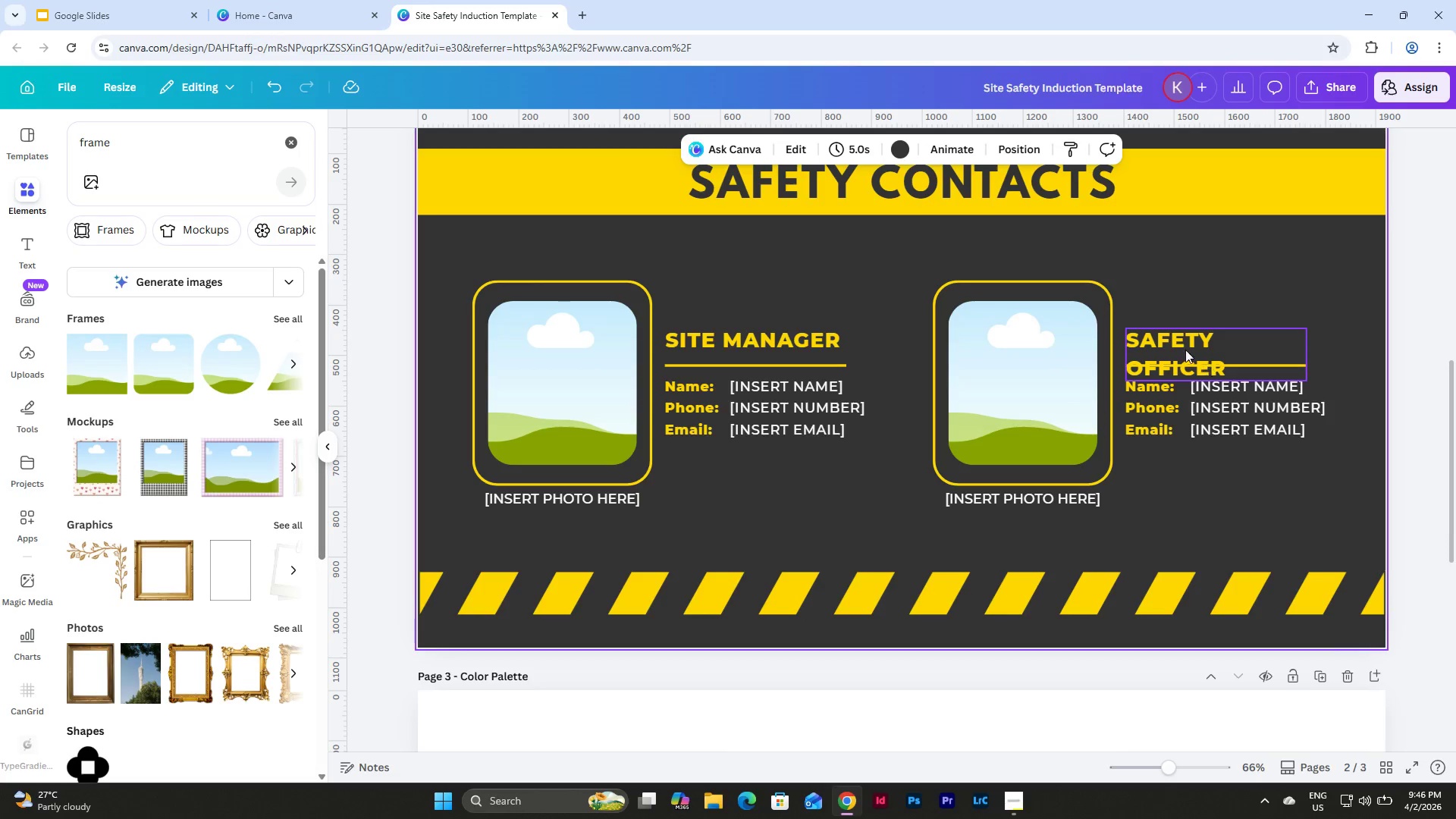 
left_click([1183, 347])
 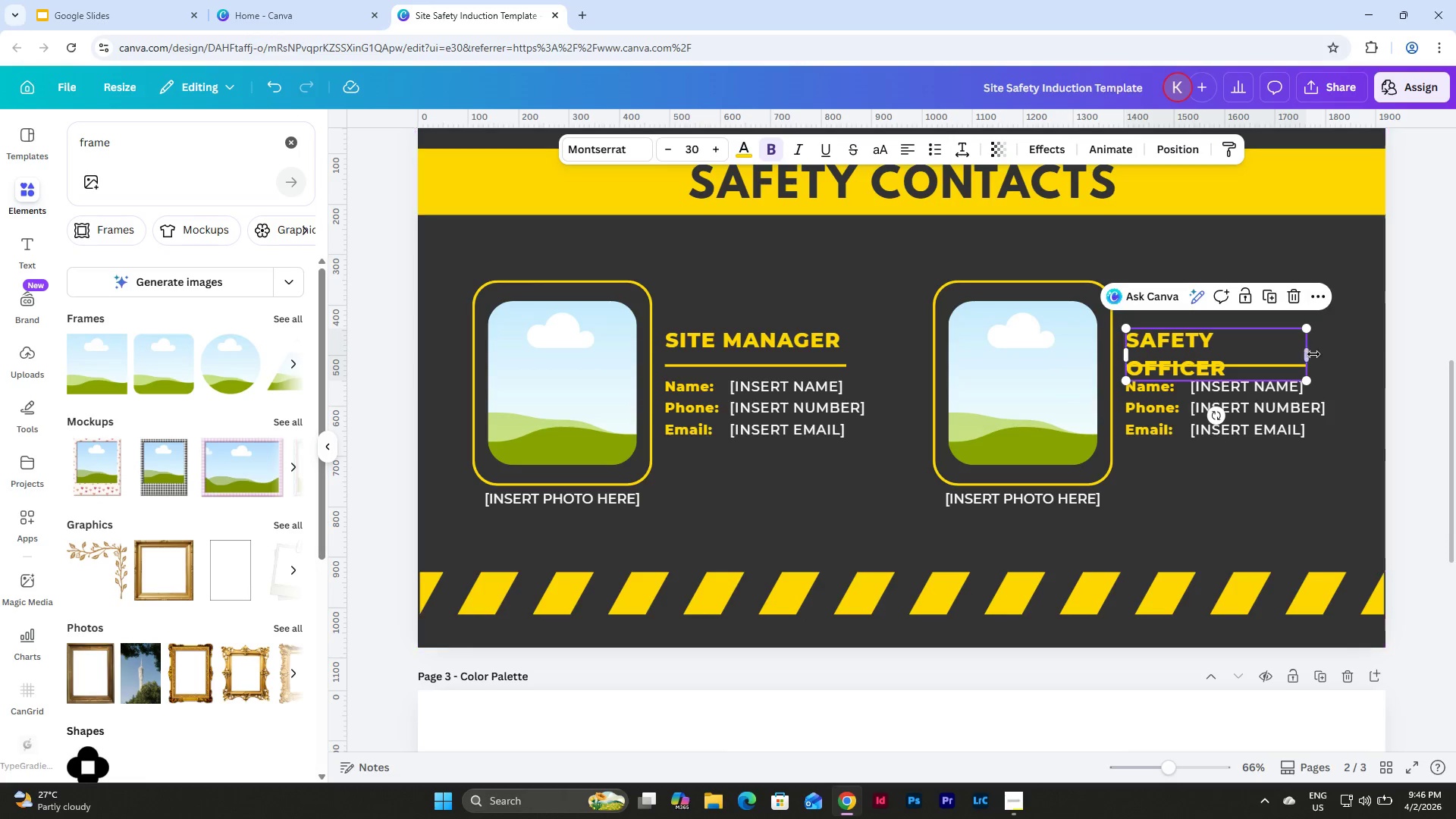 
left_click_drag(start_coordinate=[1307, 354], to_coordinate=[1332, 349])
 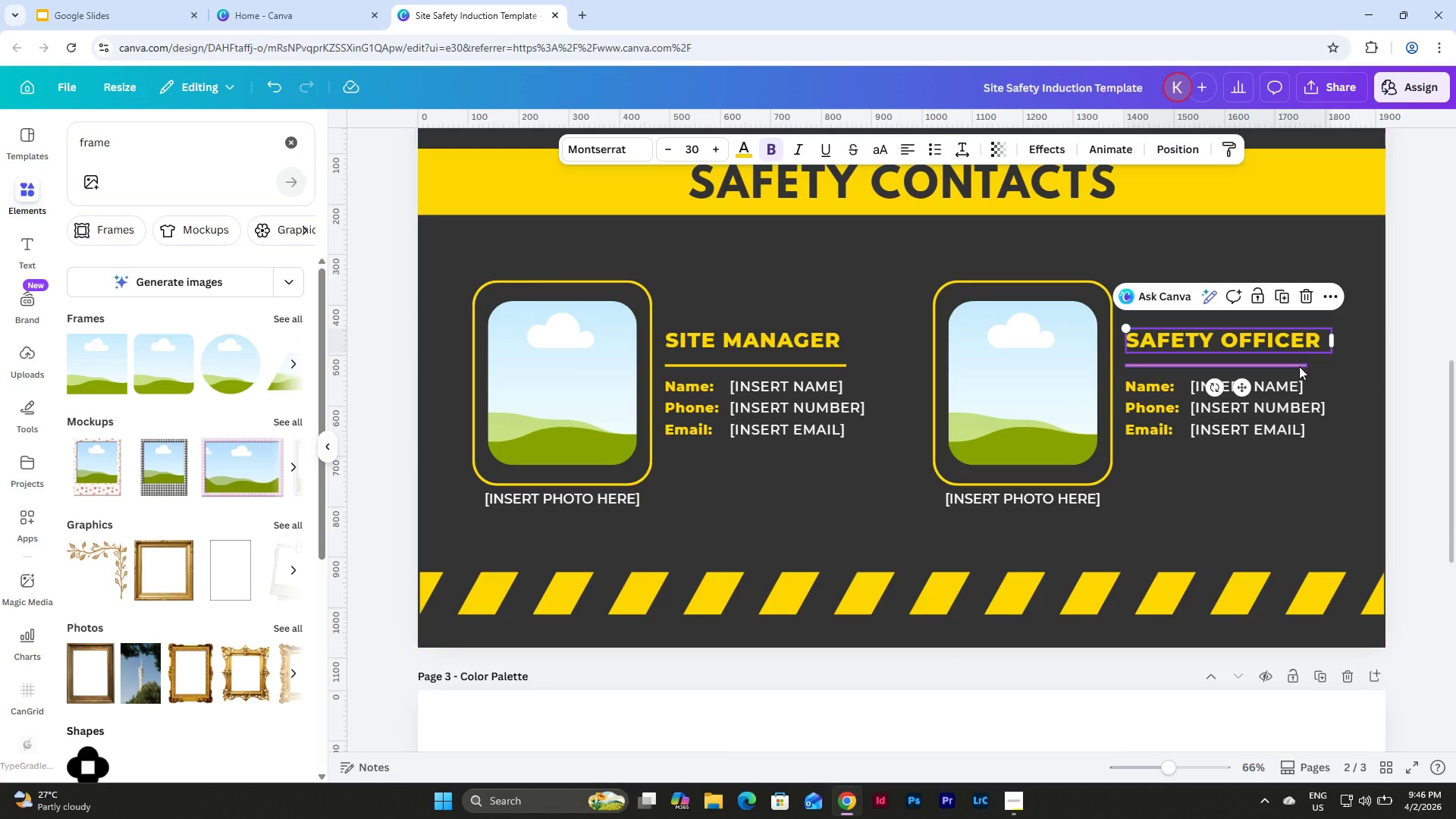 
left_click([1299, 366])
 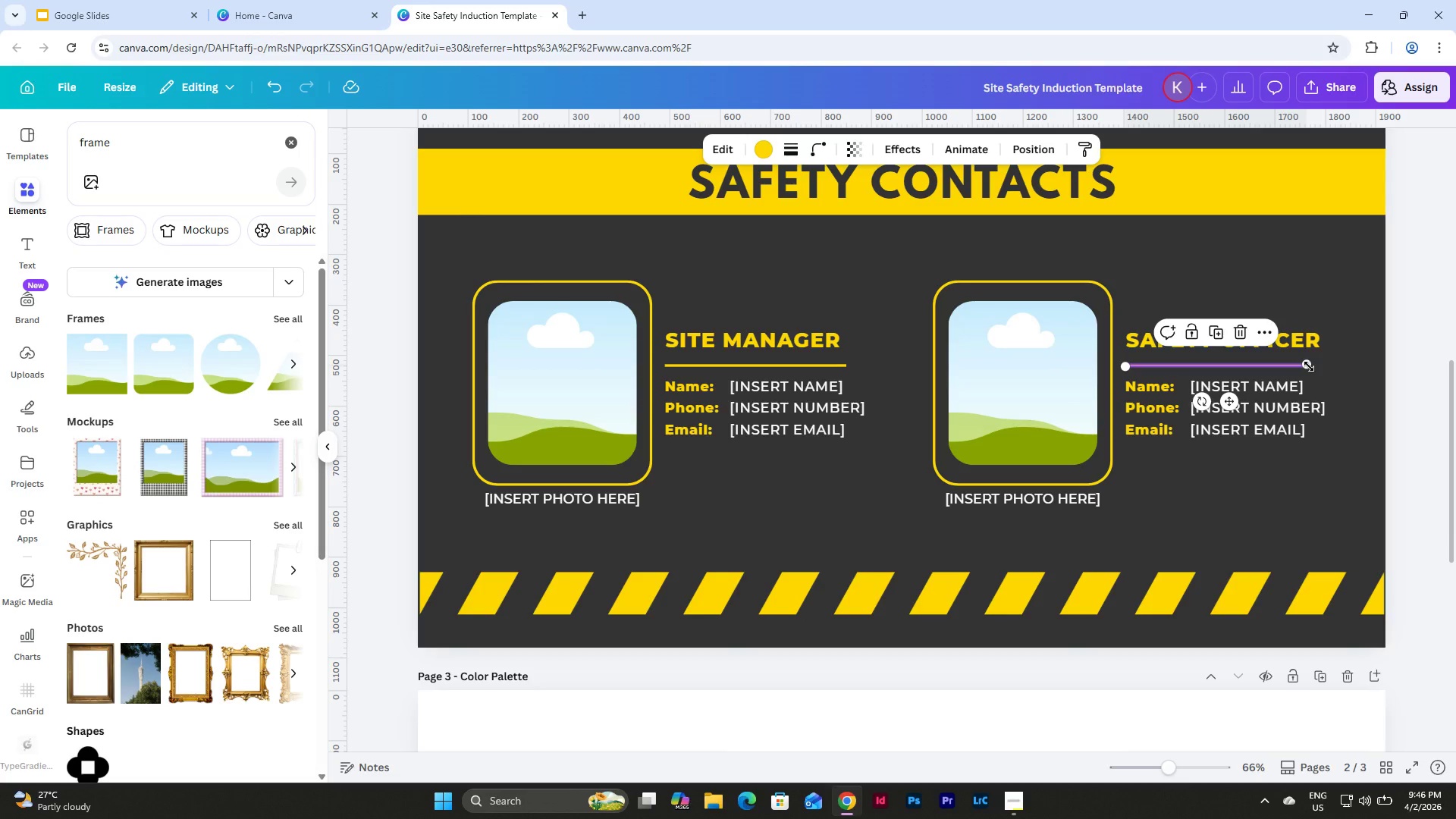 
left_click_drag(start_coordinate=[1309, 366], to_coordinate=[1332, 362])
 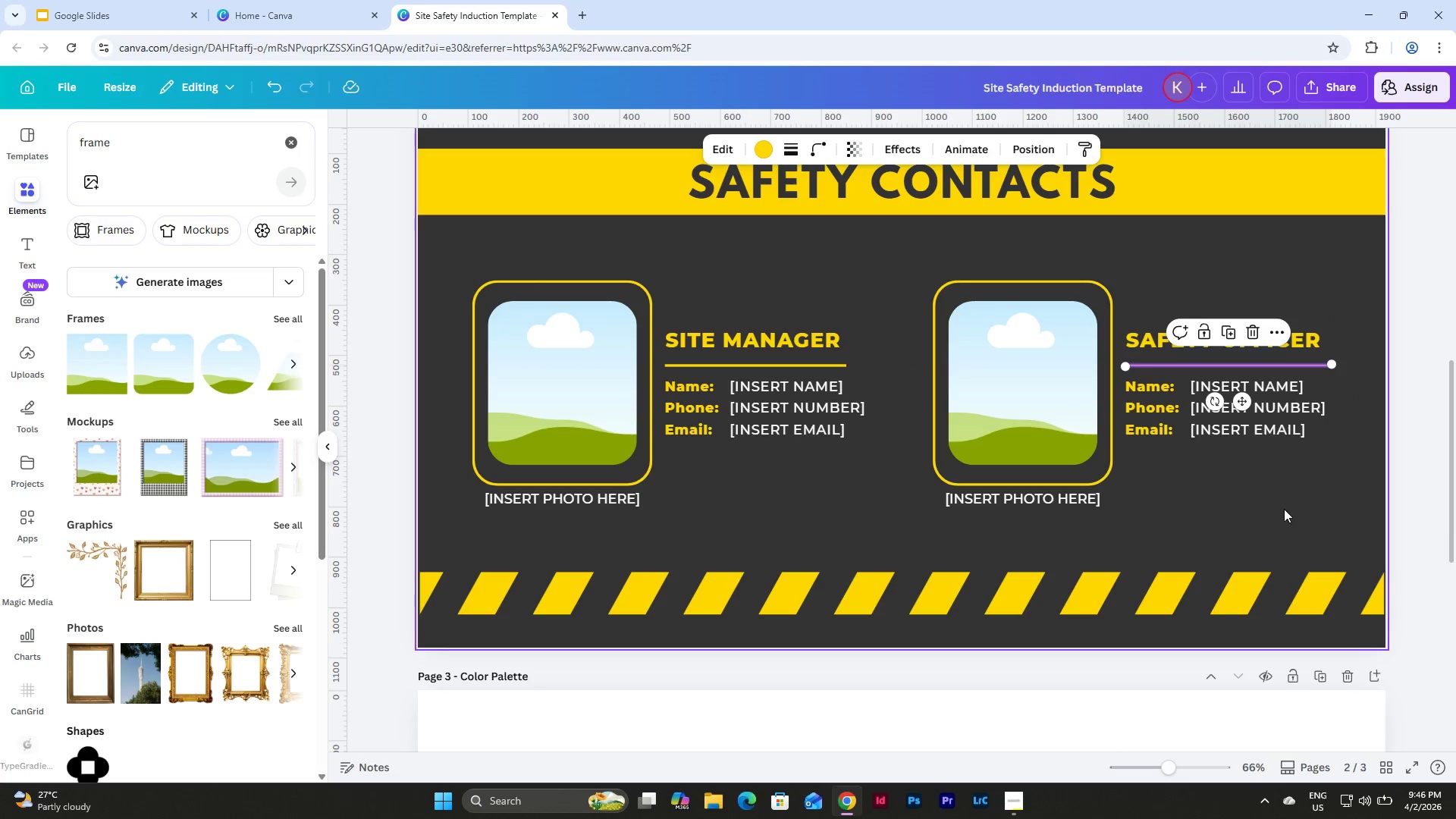 
left_click([1284, 509])
 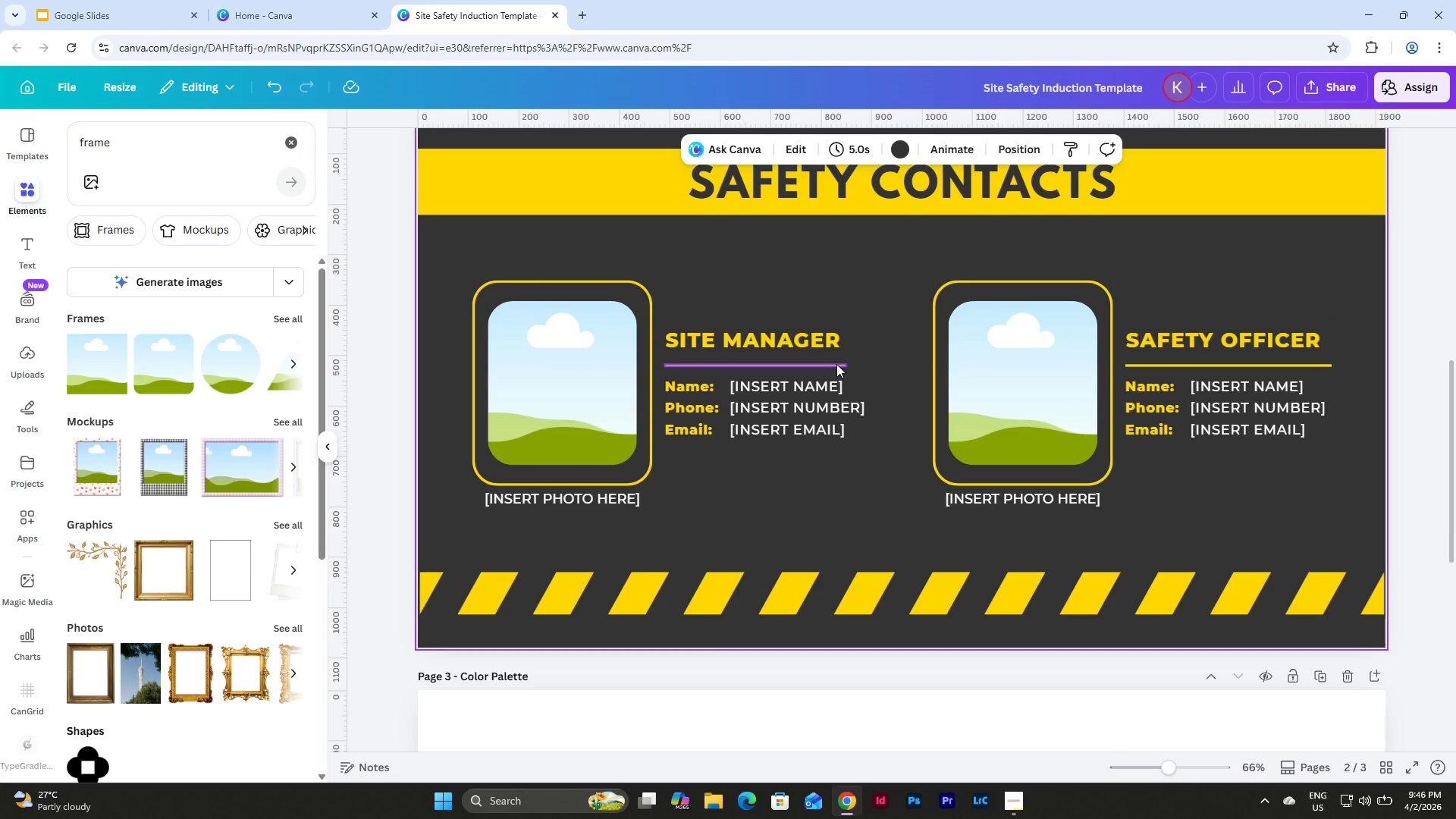 
left_click([836, 364])
 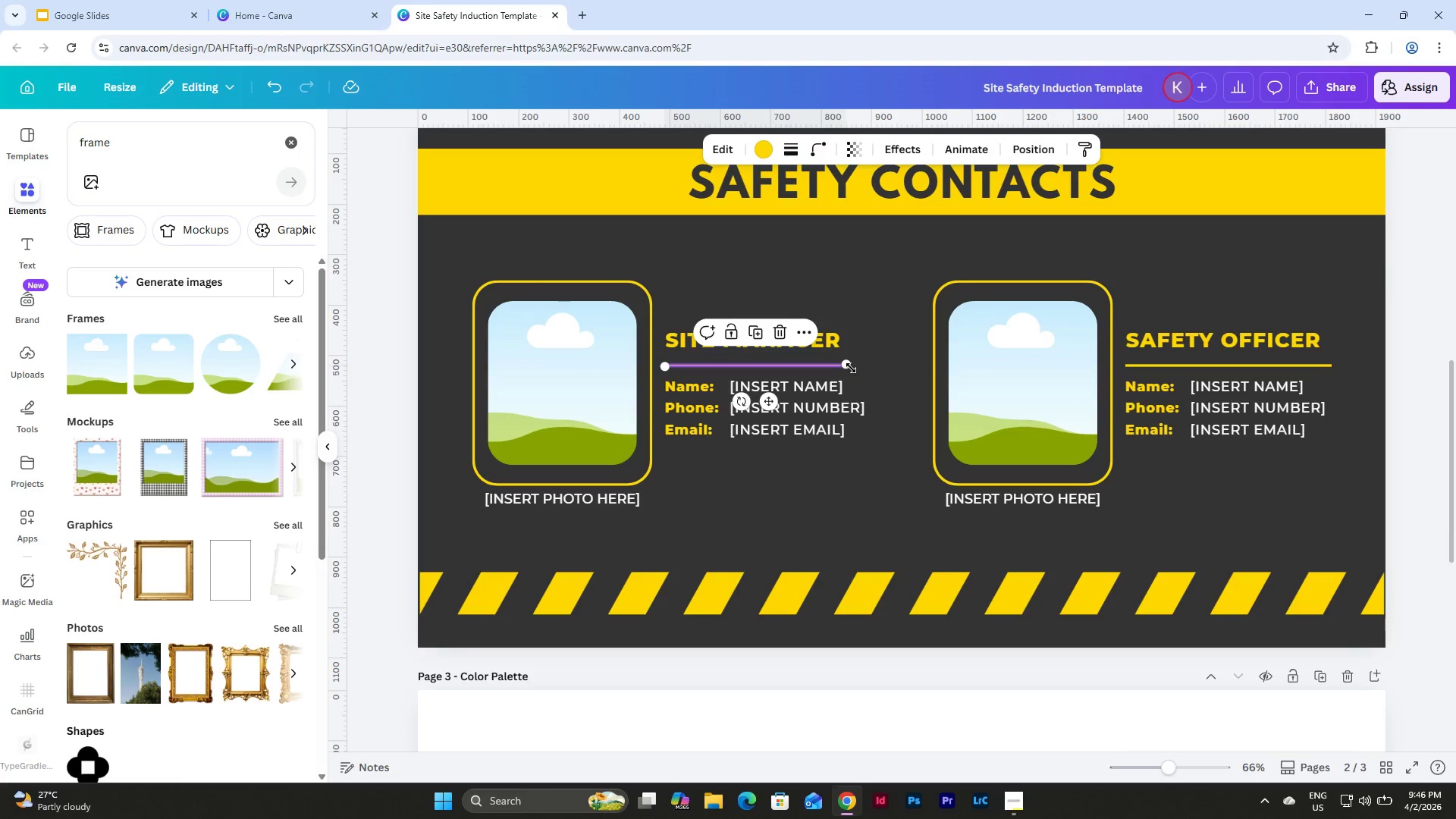 
left_click_drag(start_coordinate=[850, 368], to_coordinate=[874, 366])
 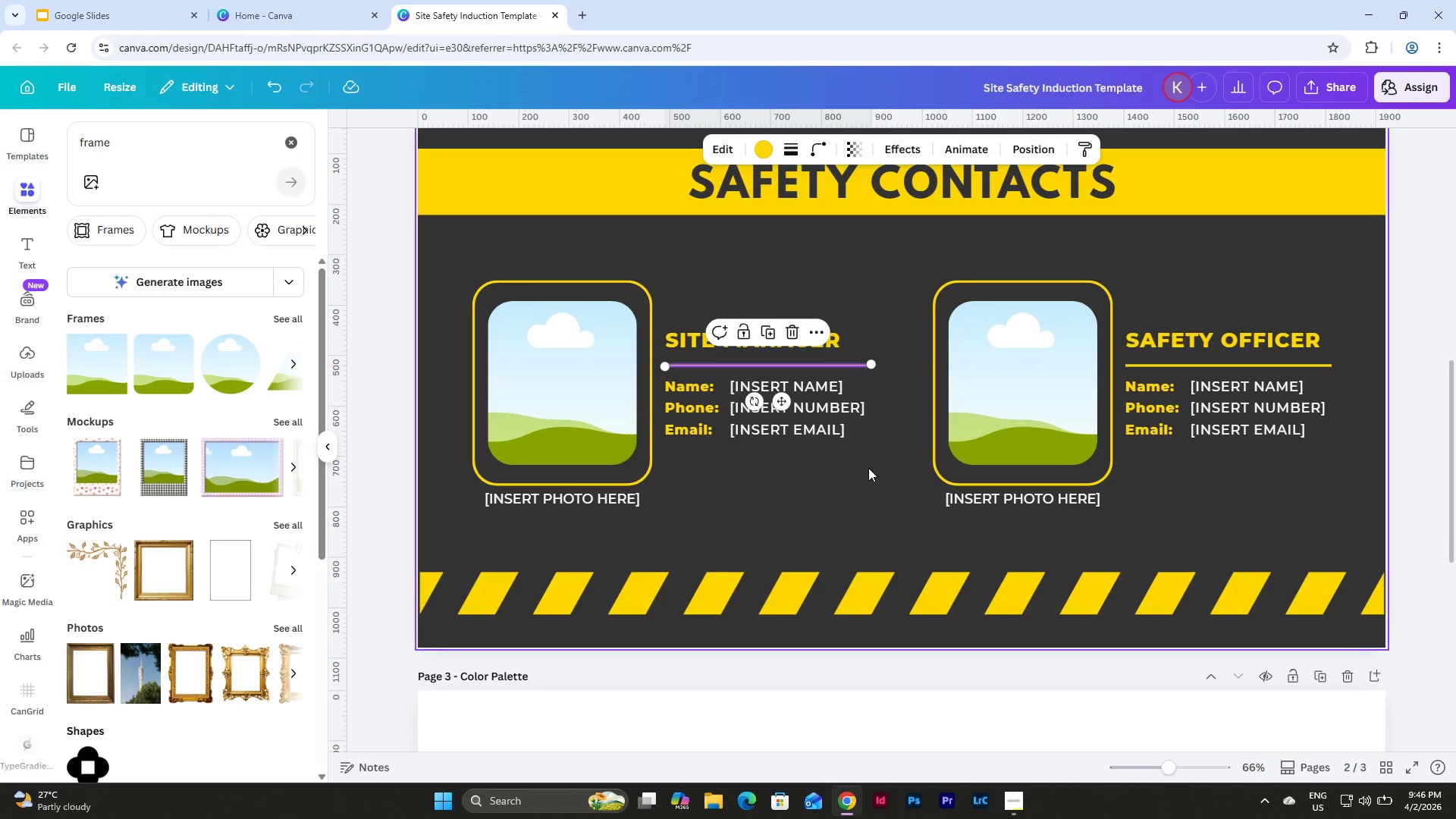 
left_click([868, 468])
 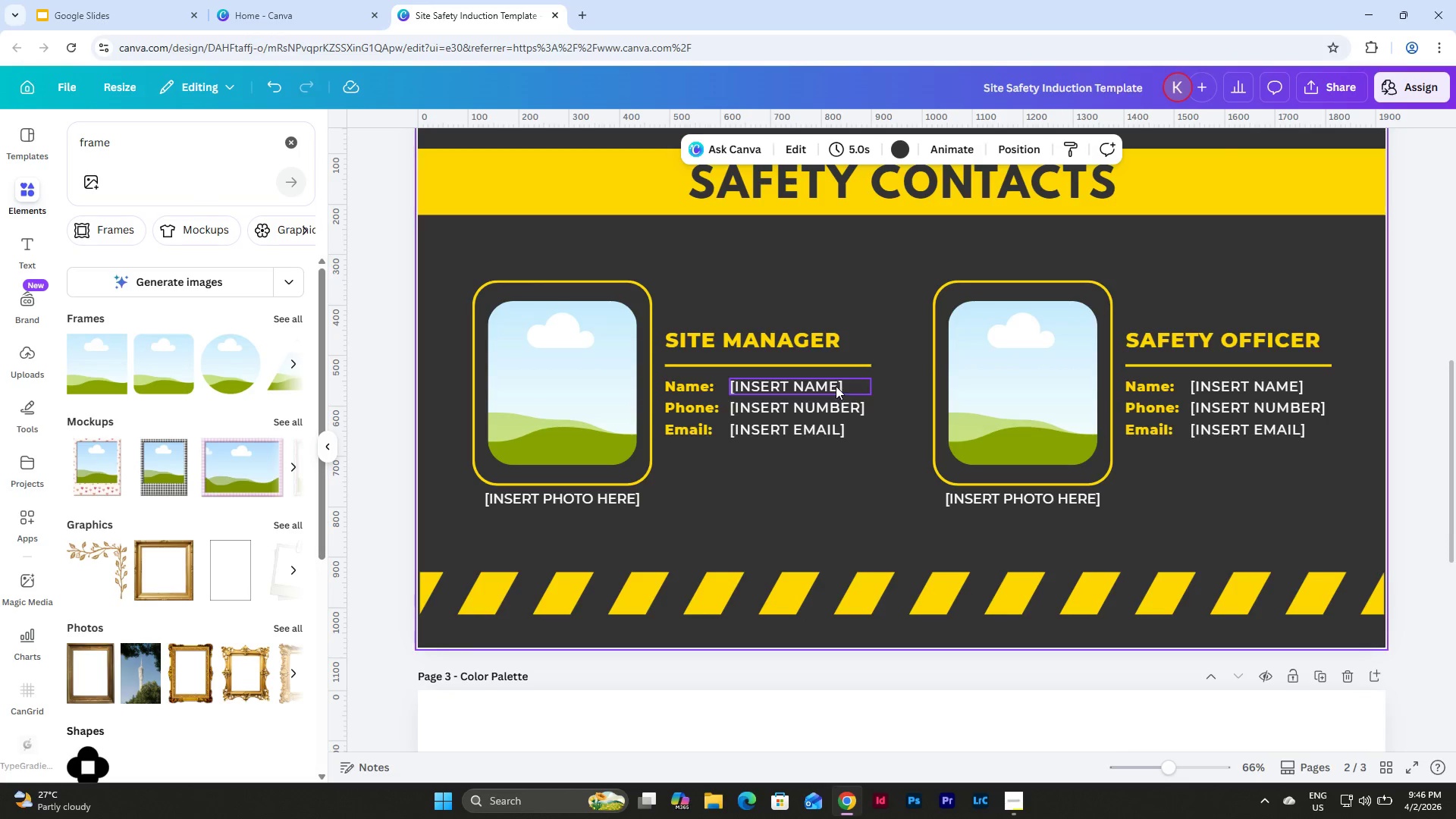 
left_click([835, 385])
 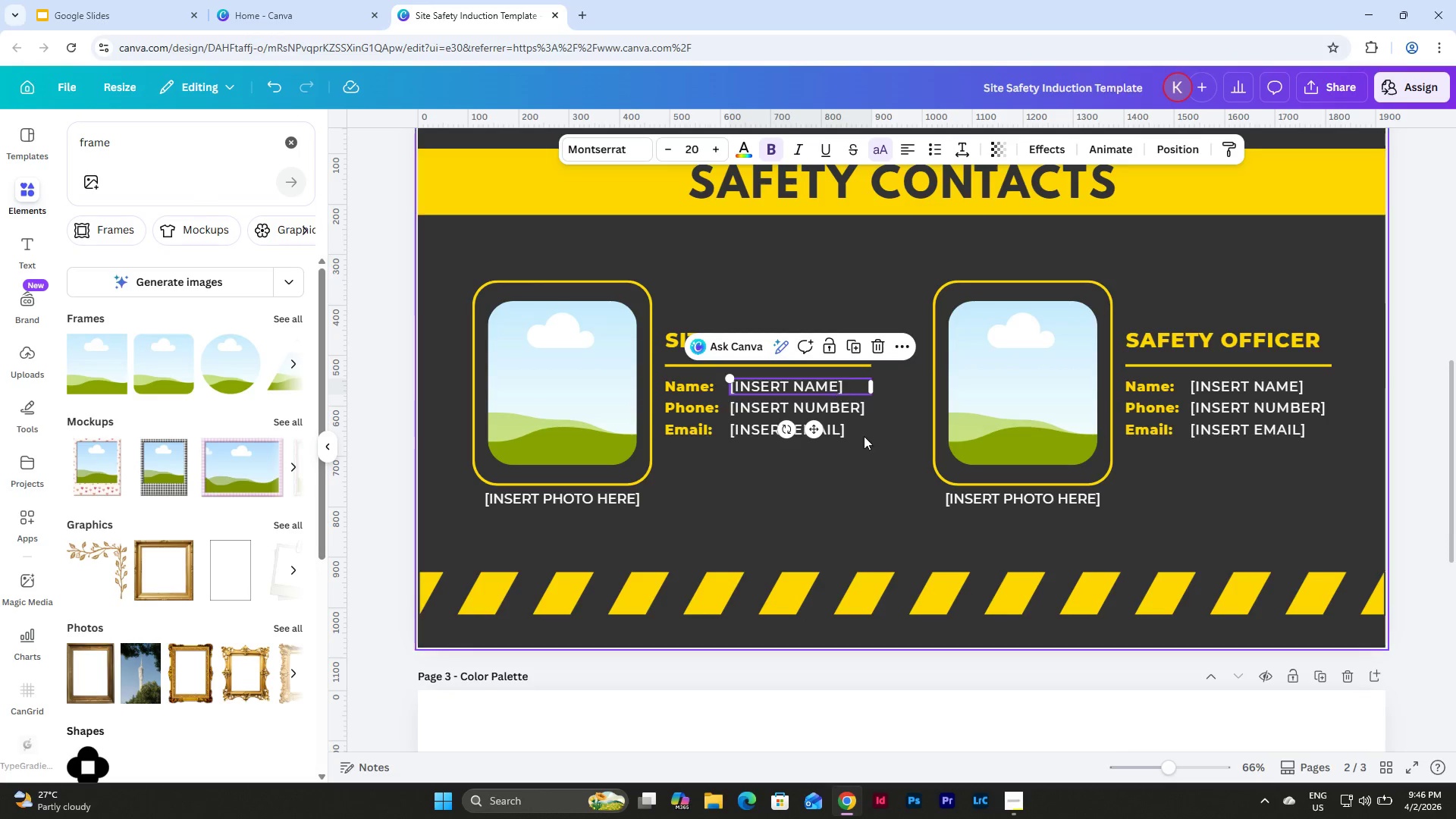 
left_click([808, 485])
 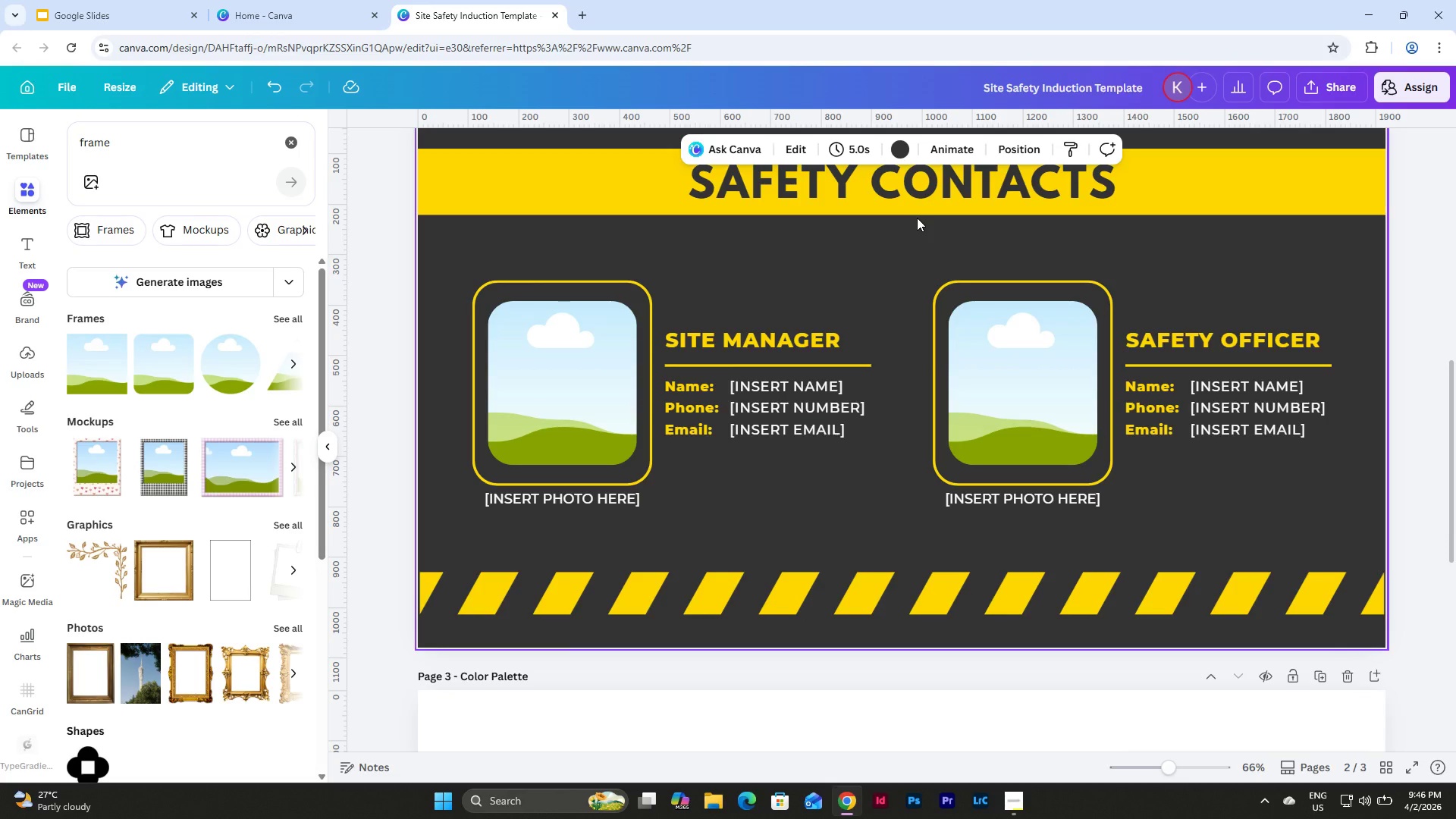 
wait(5.81)
 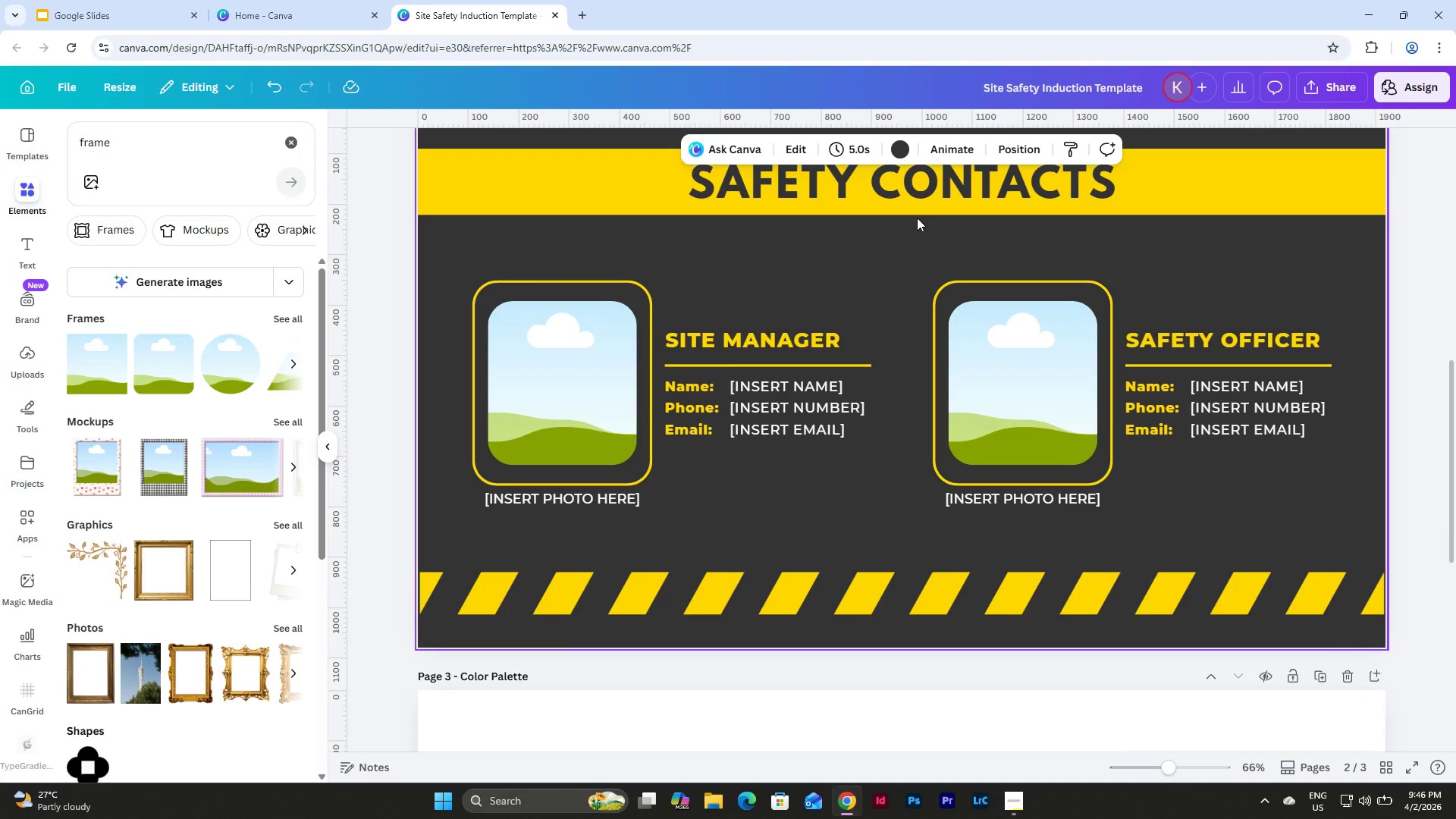 
scroll: coordinate [914, 252], scroll_direction: up, amount: 3.0
 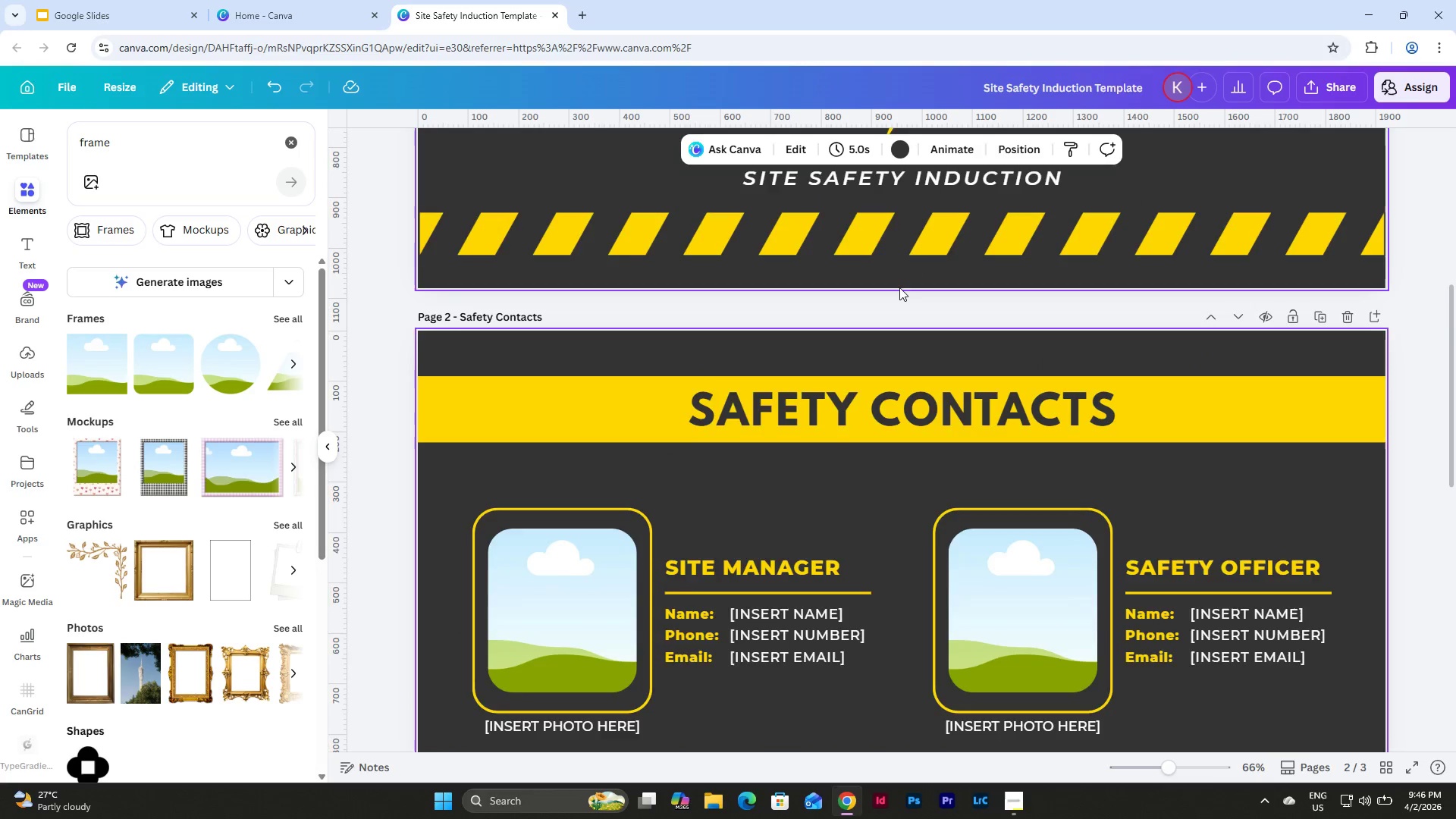 
scroll: coordinate [911, 285], scroll_direction: down, amount: 3.0
 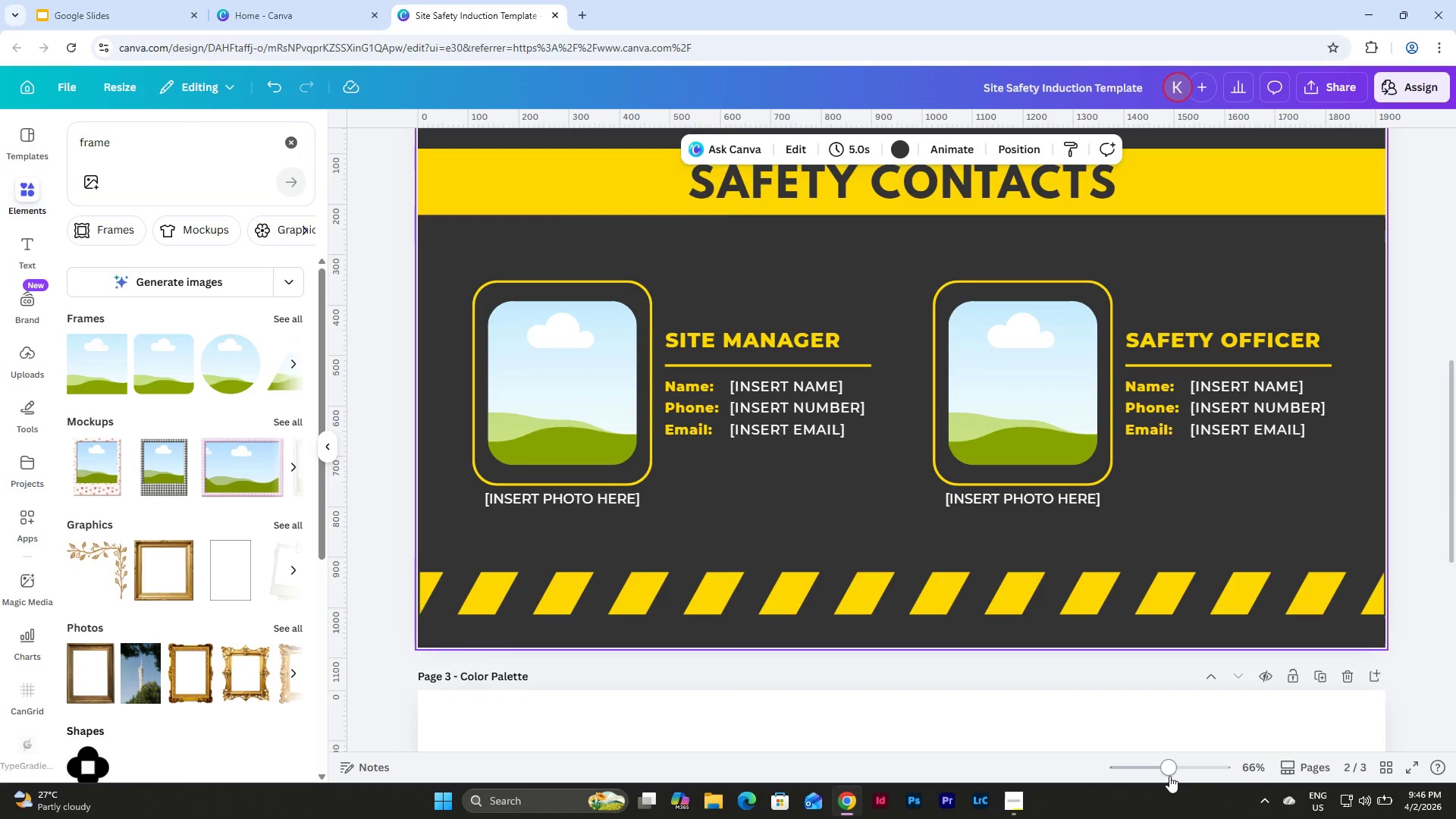 
left_click_drag(start_coordinate=[1170, 765], to_coordinate=[1160, 738])
 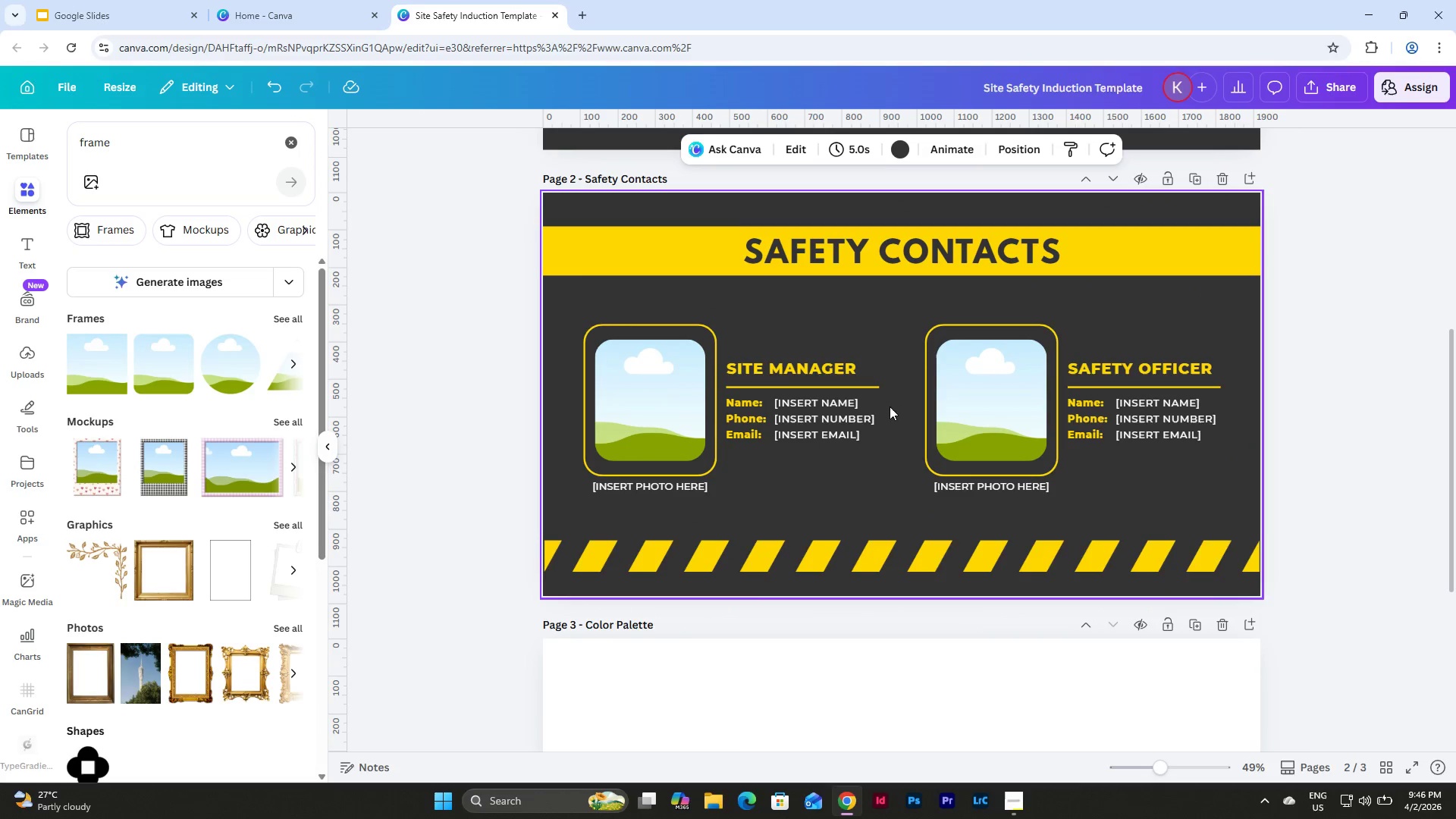 
left_click([853, 403])
 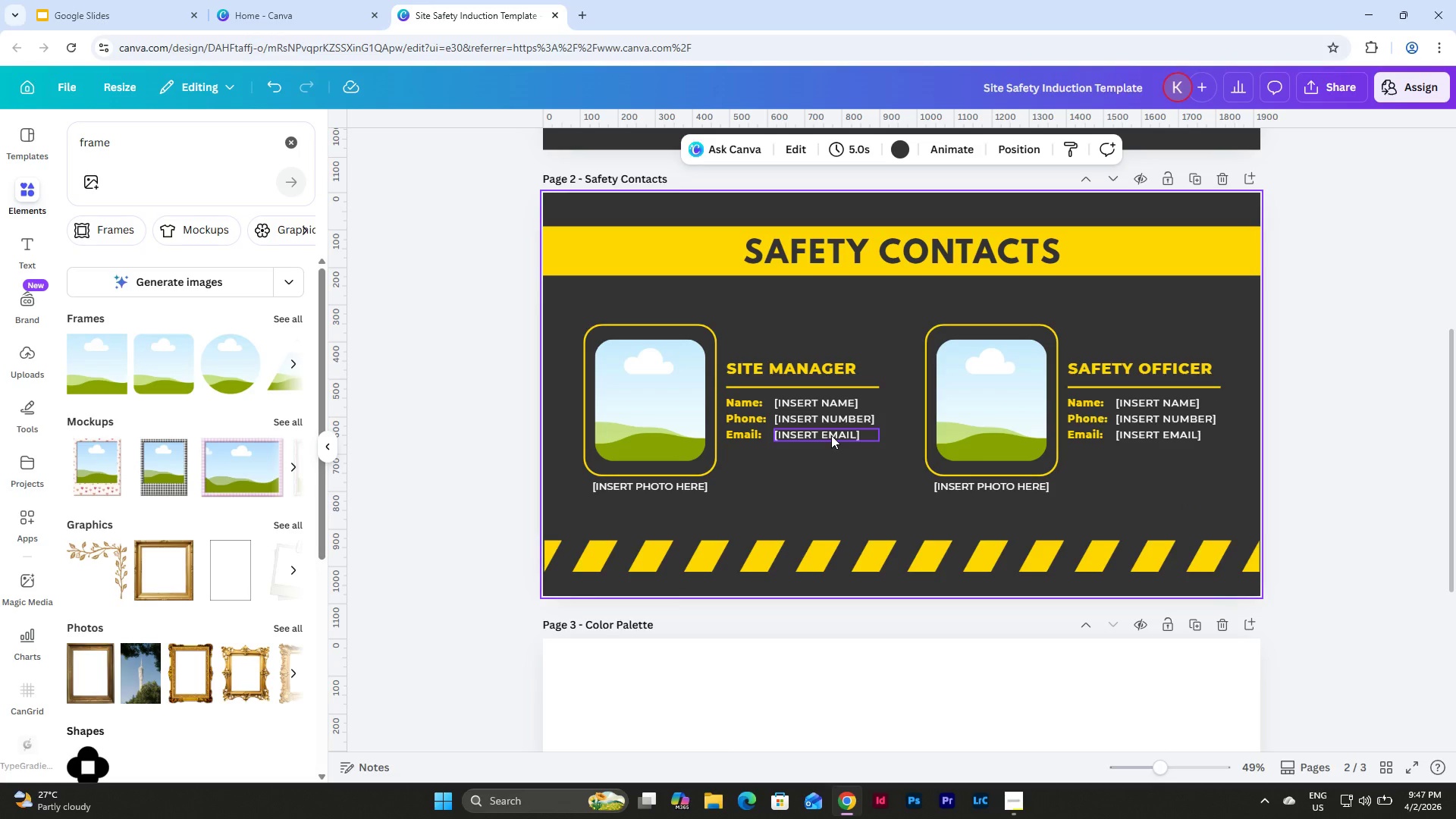 
wait(7.83)
 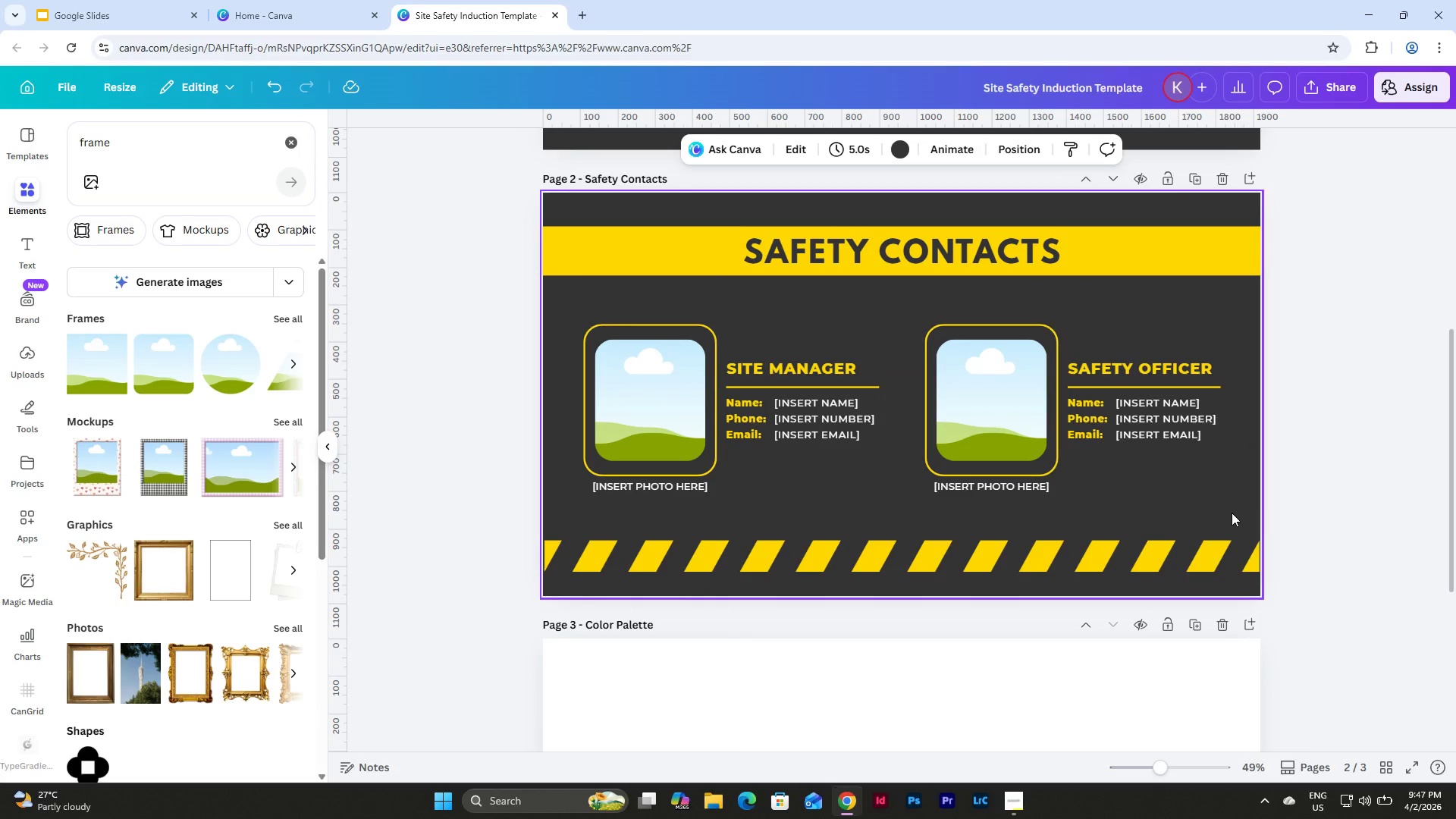 
left_click([823, 401])
 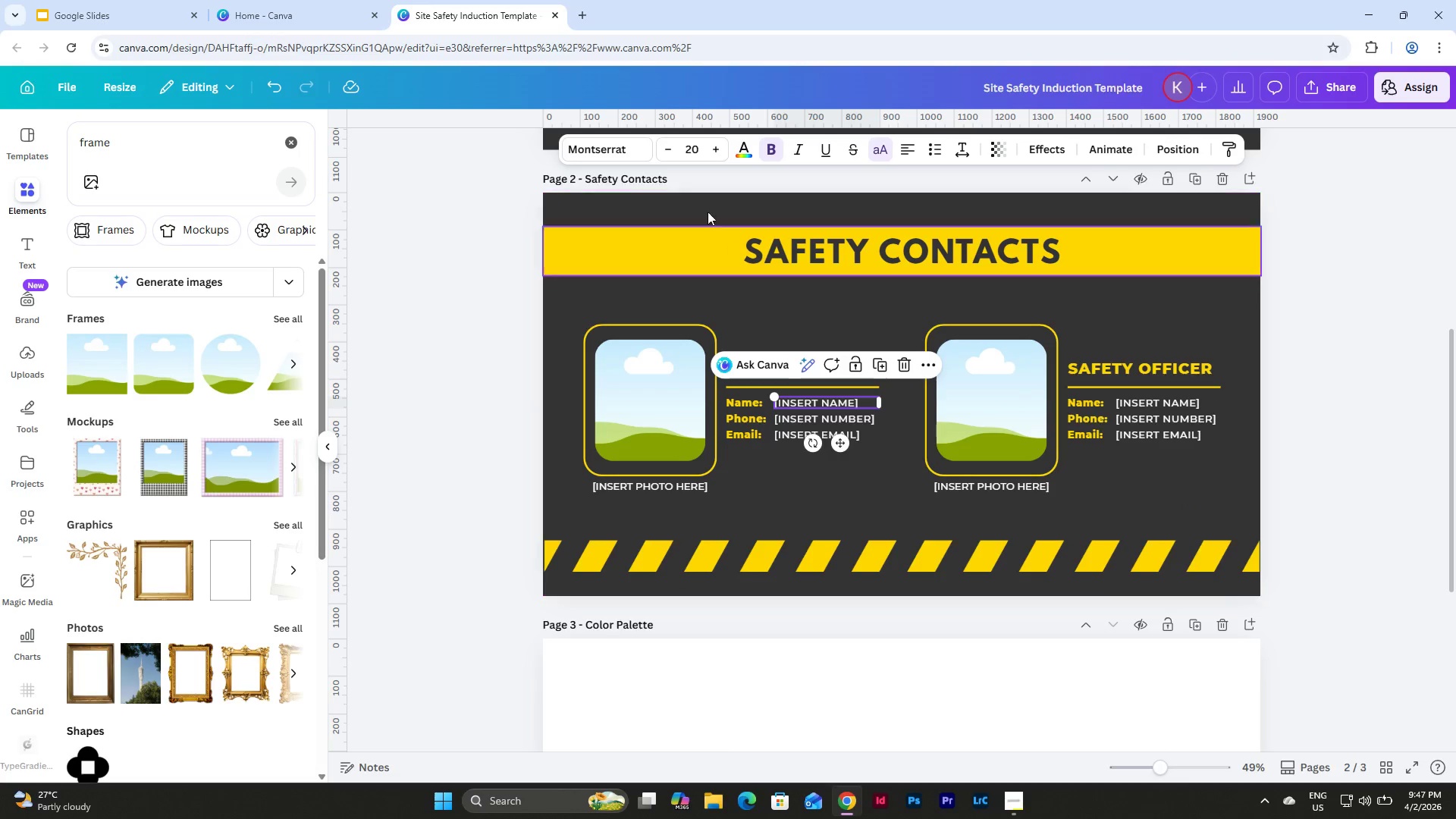 
left_click([696, 149])
 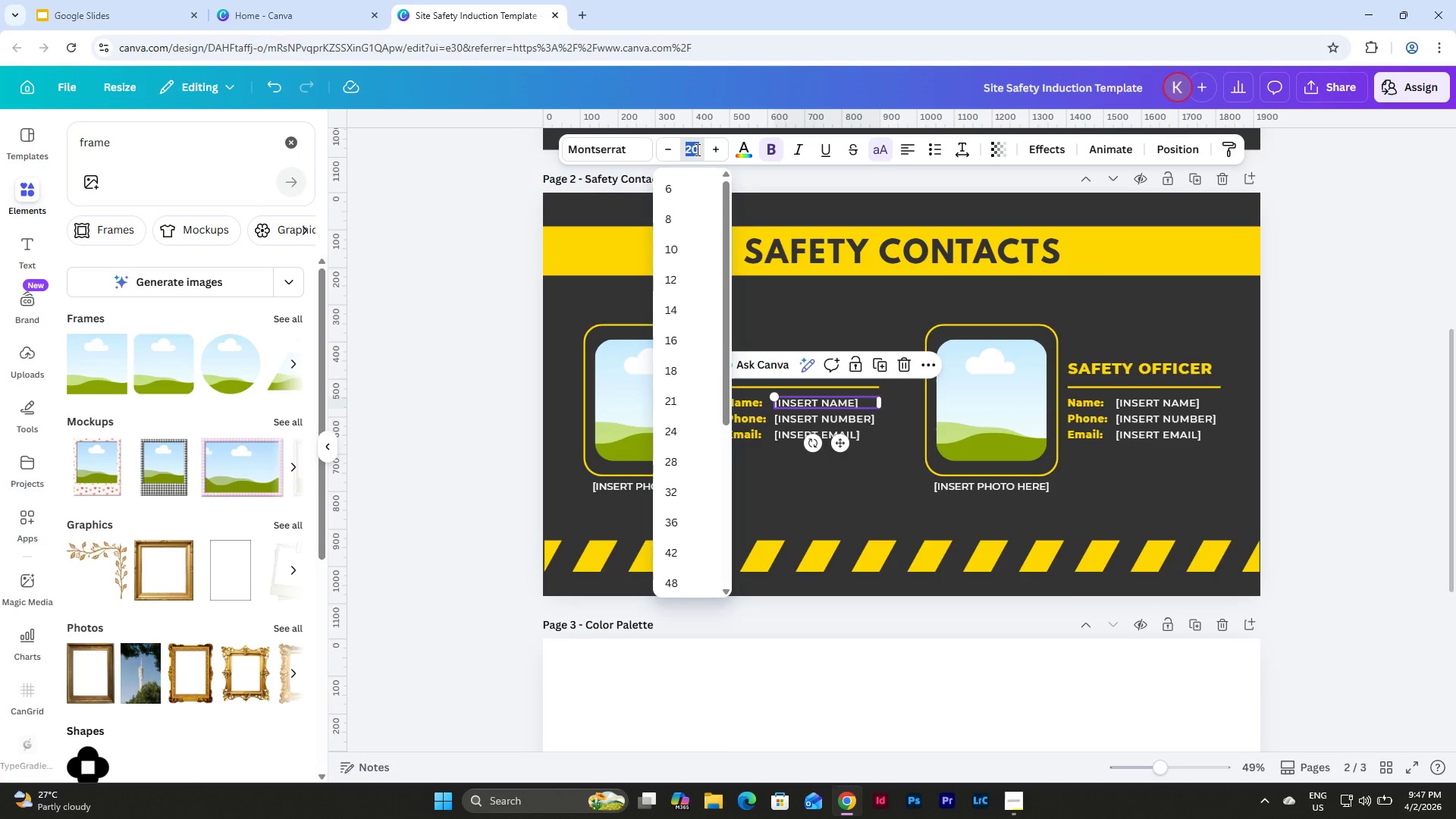 
key(Numpad1)
 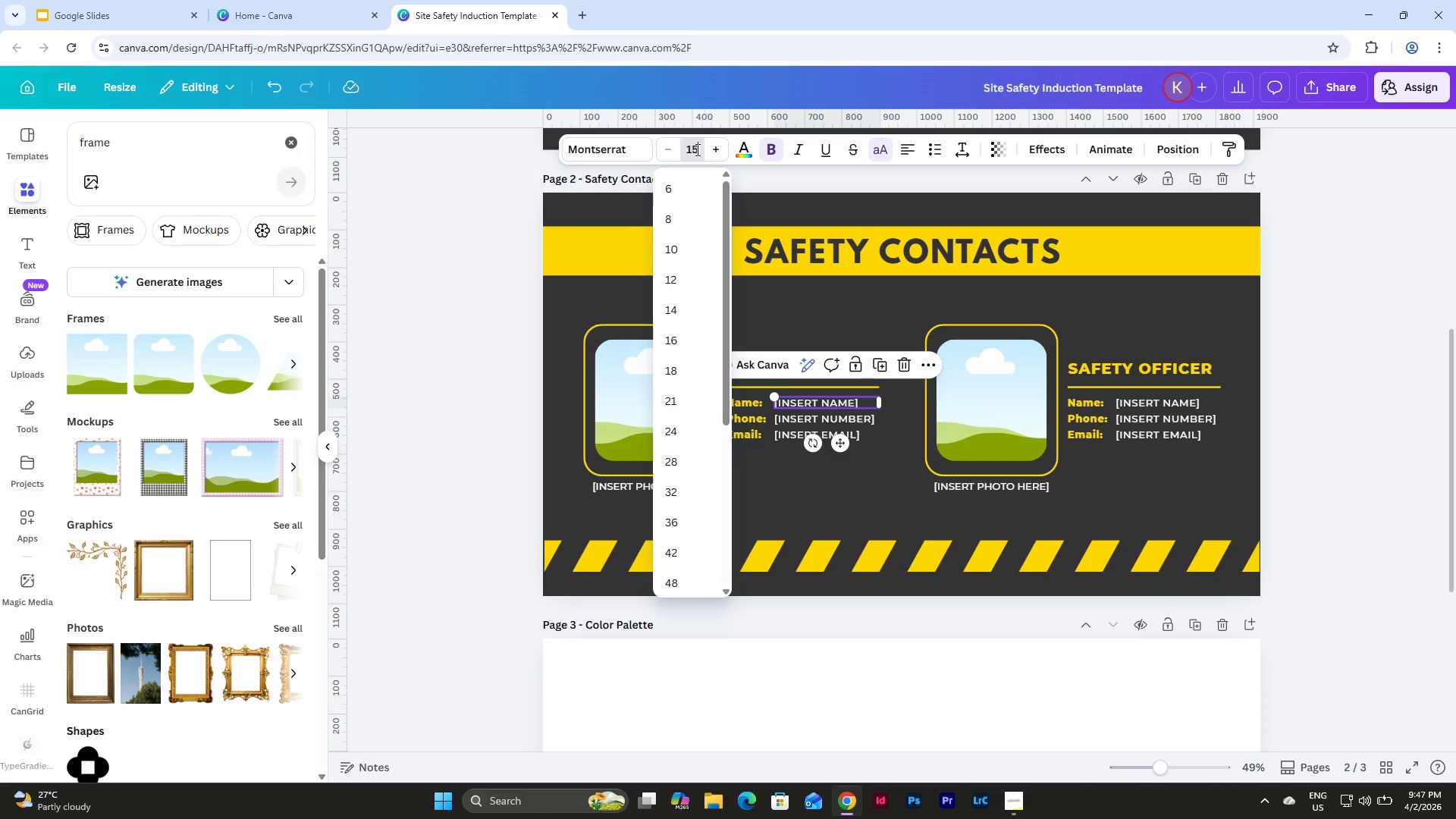 
key(Numpad5)
 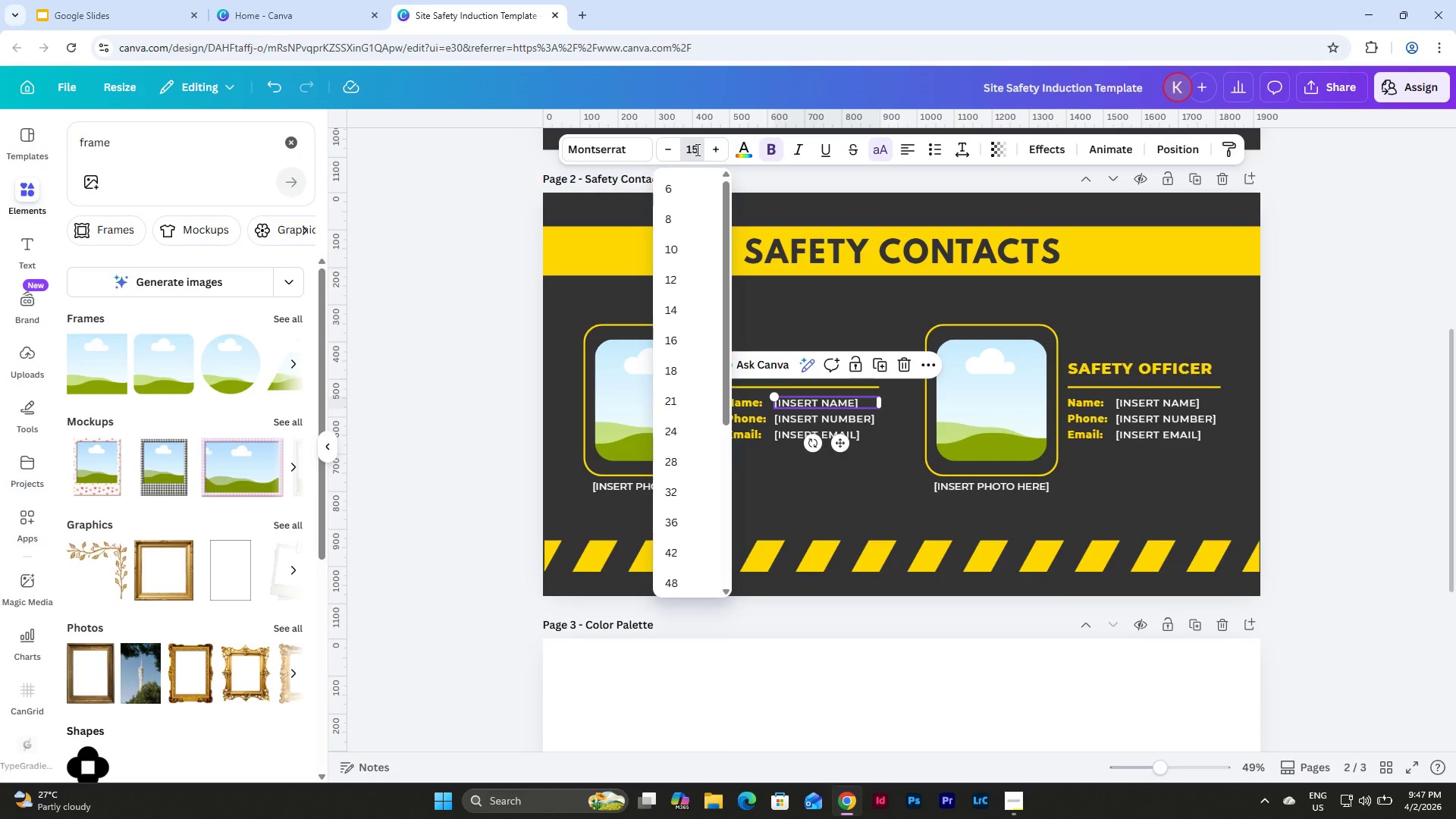 
key(NumpadEnter)
 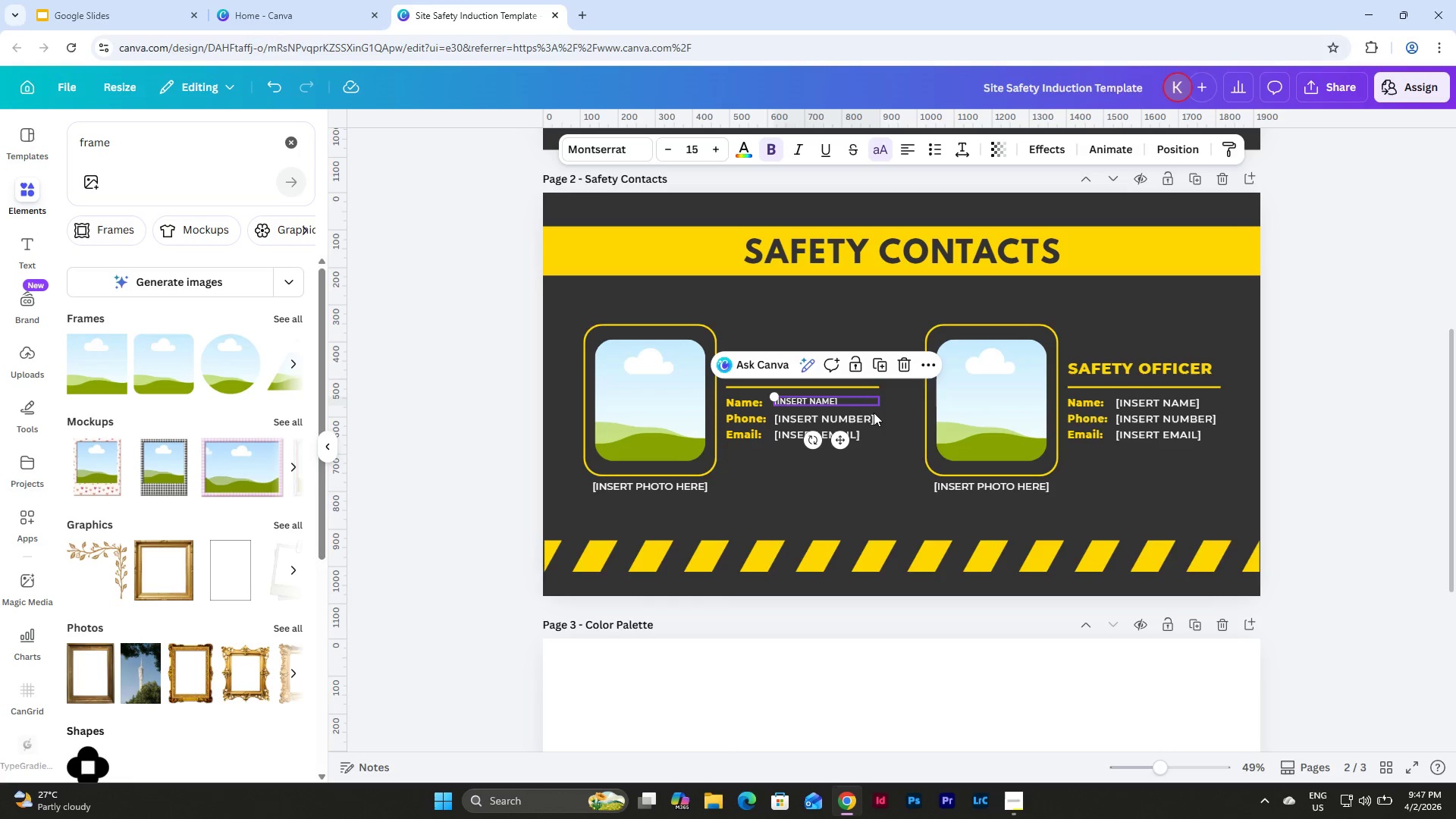 
left_click([871, 421])
 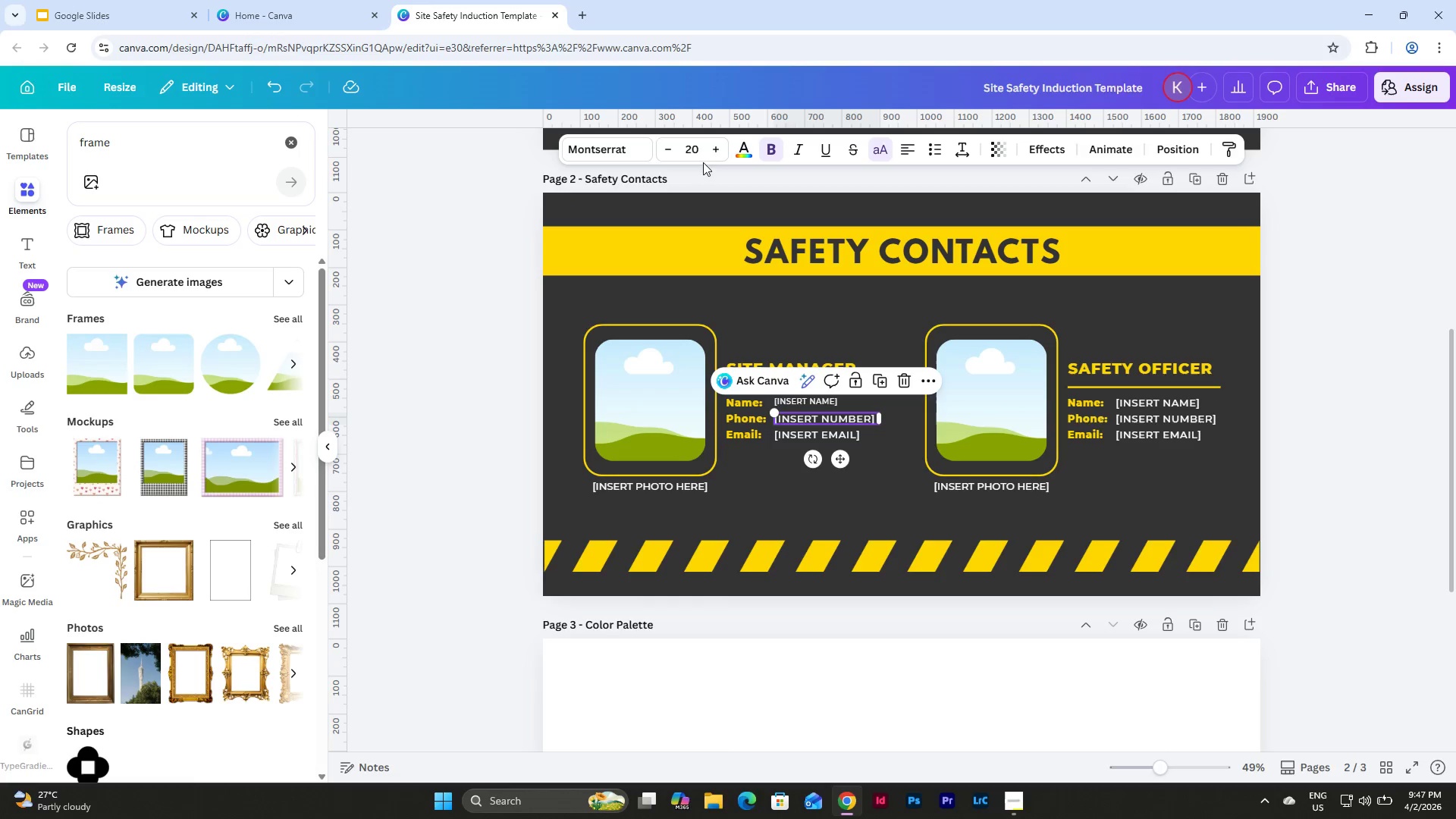 
left_click([695, 146])
 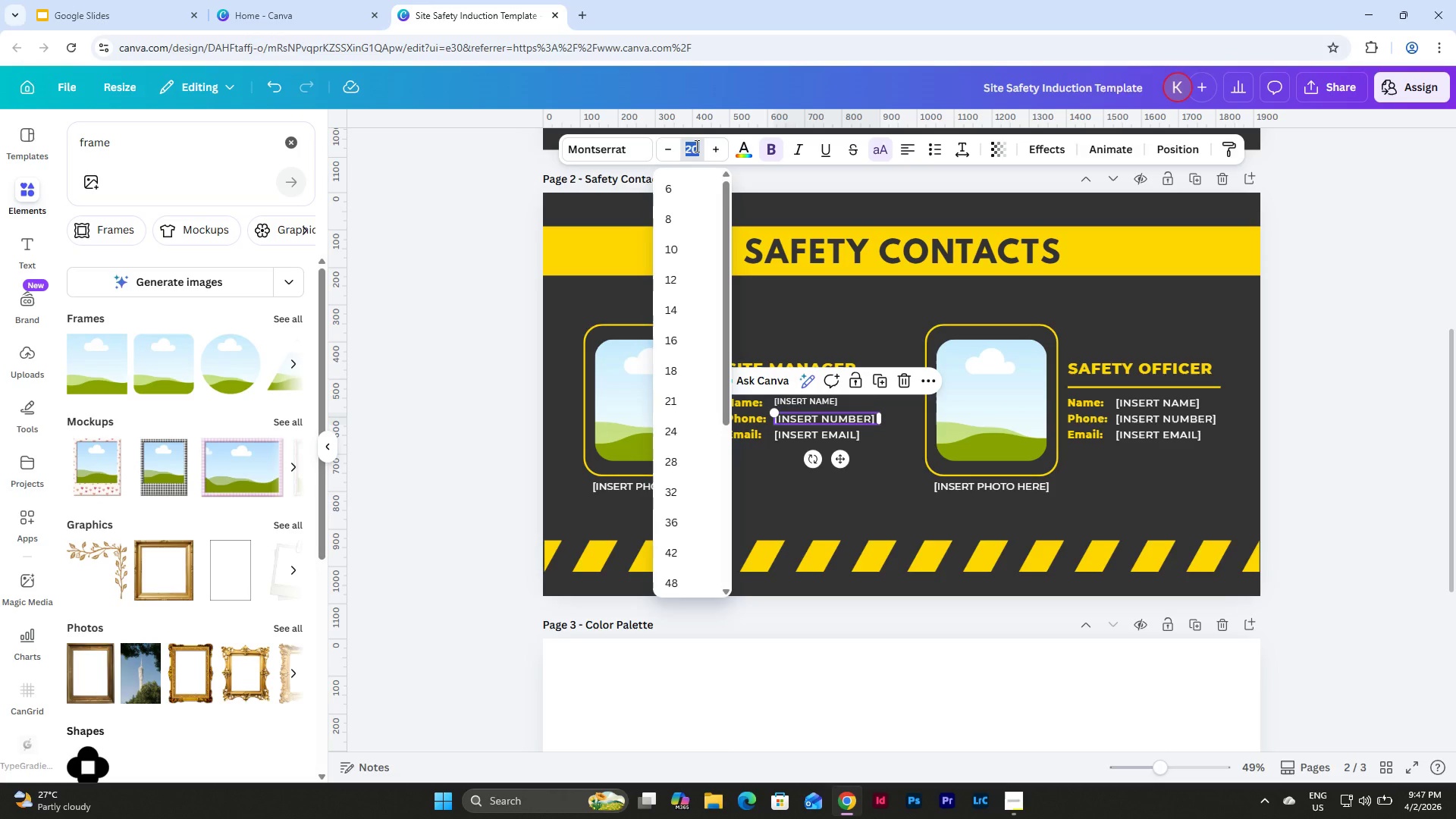 
key(Numpad1)
 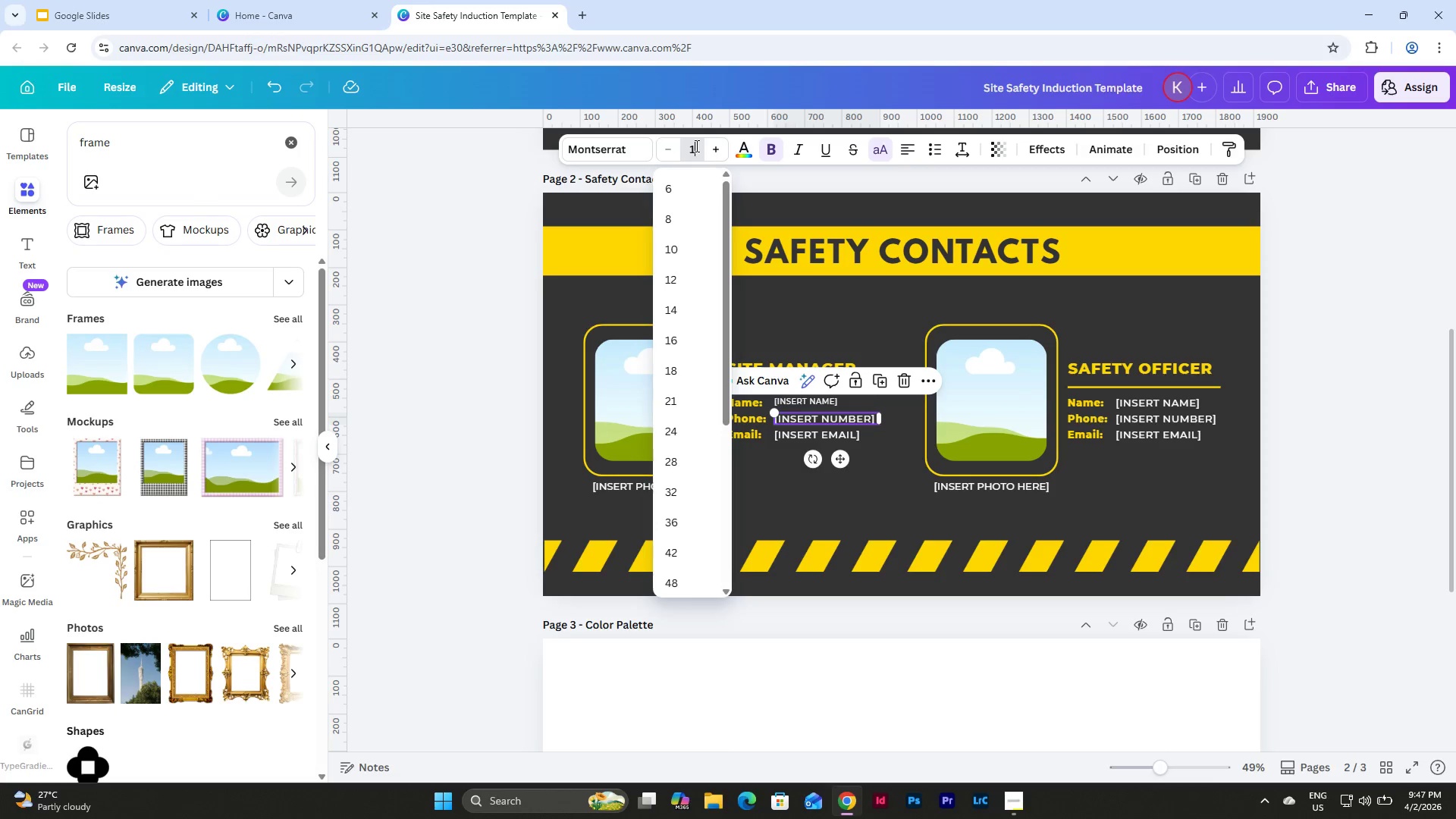 
key(Numpad5)
 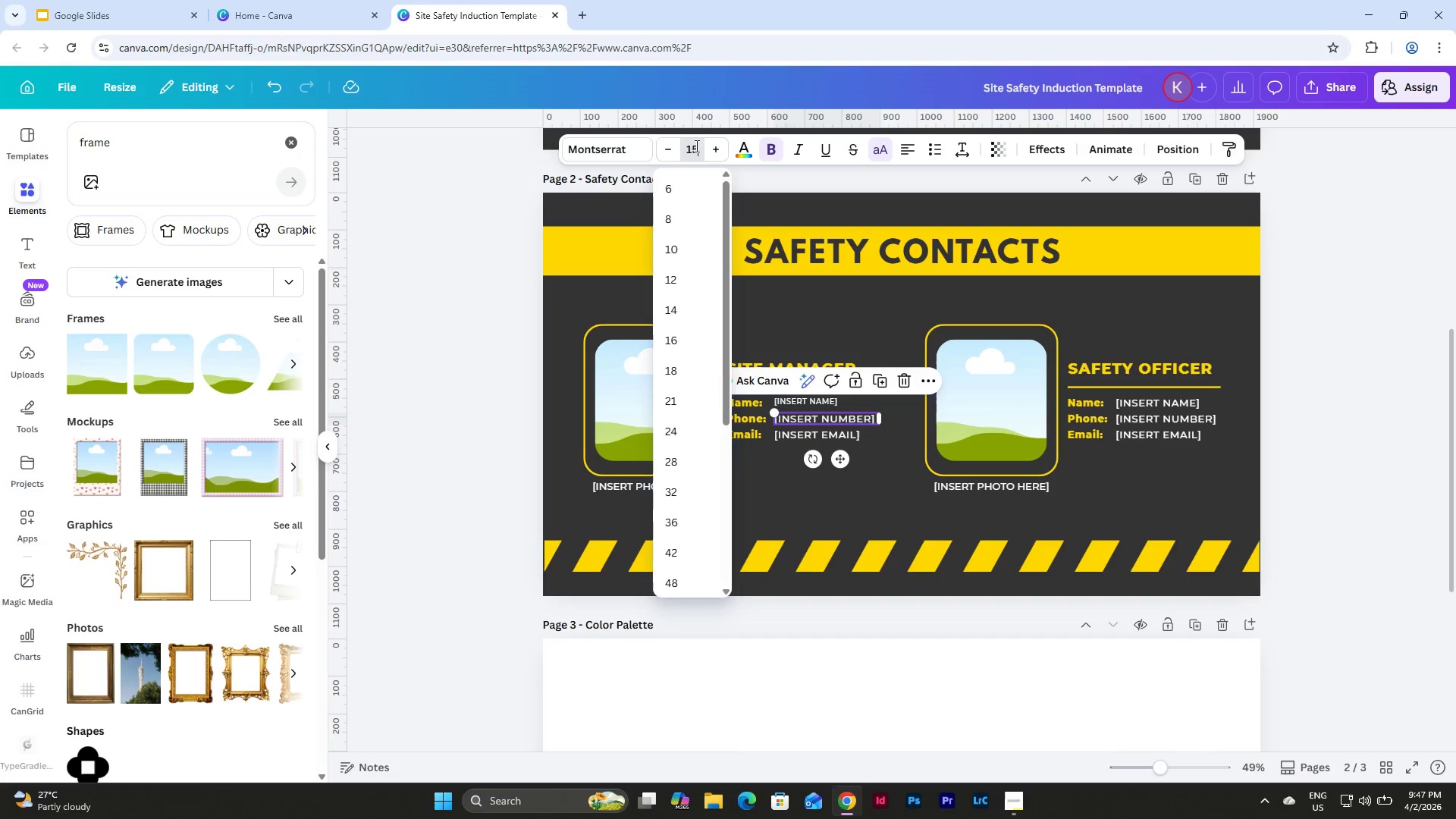 
key(NumpadEnter)
 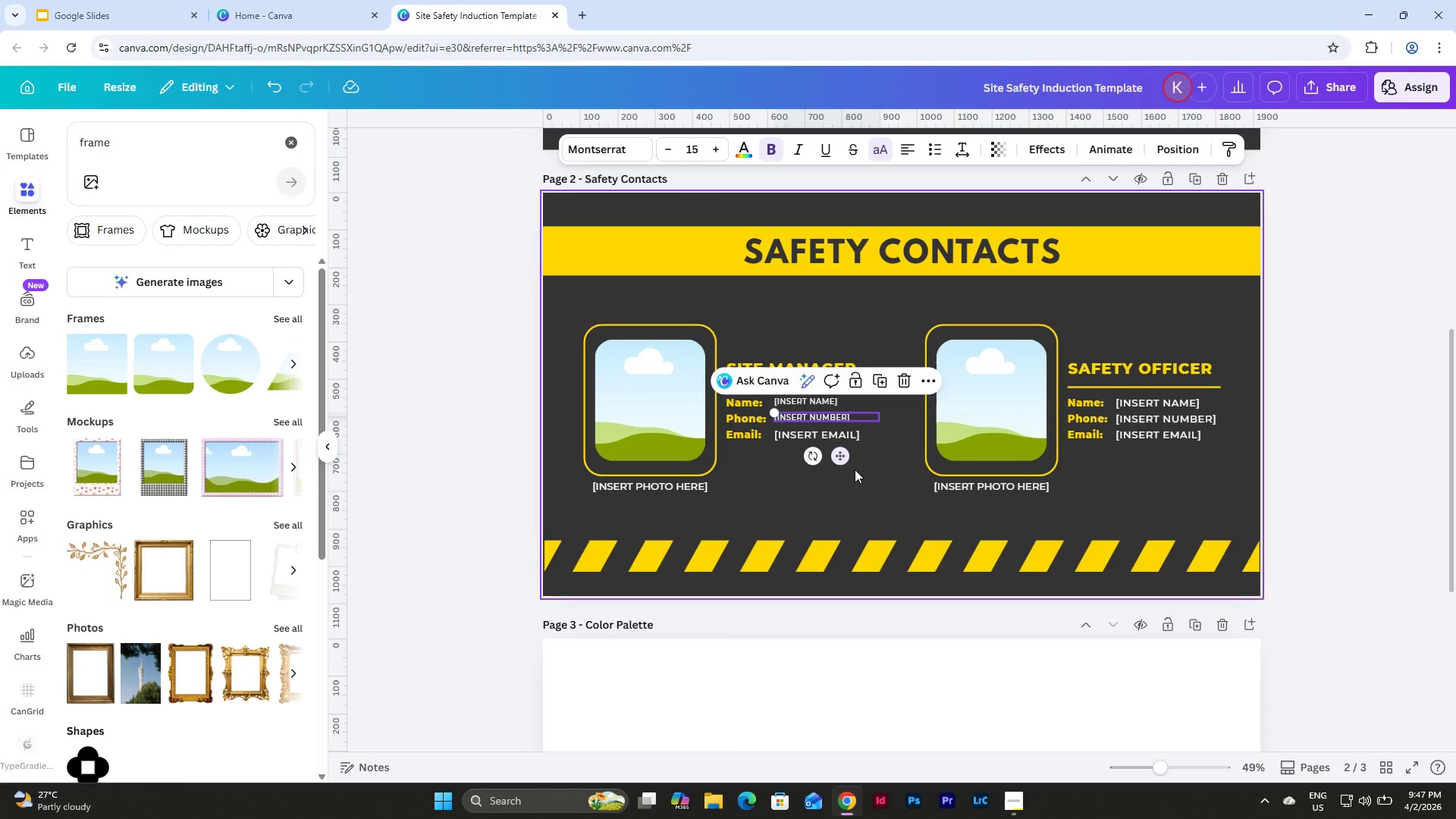 
left_click([850, 437])
 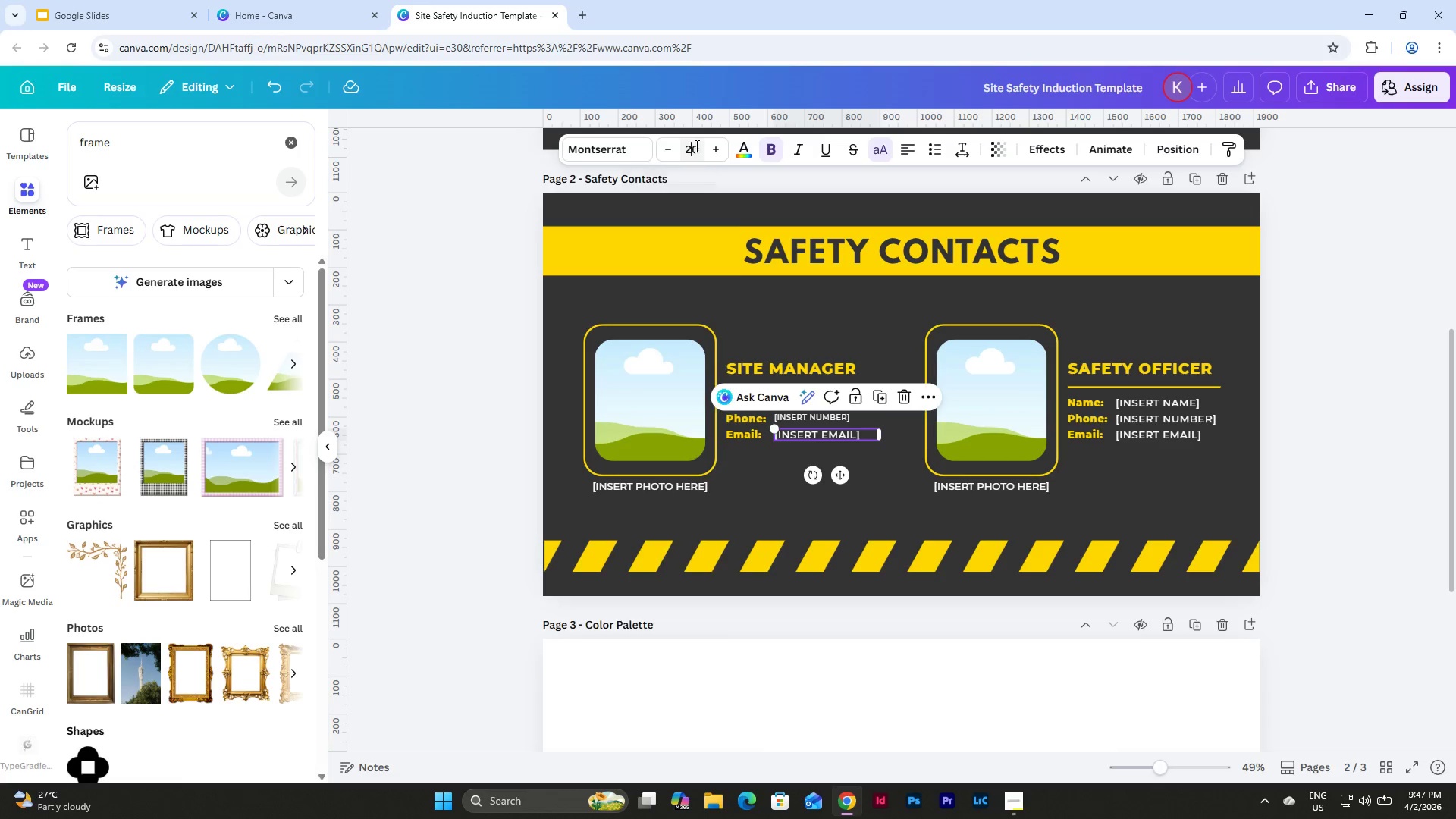 
key(Numpad1)
 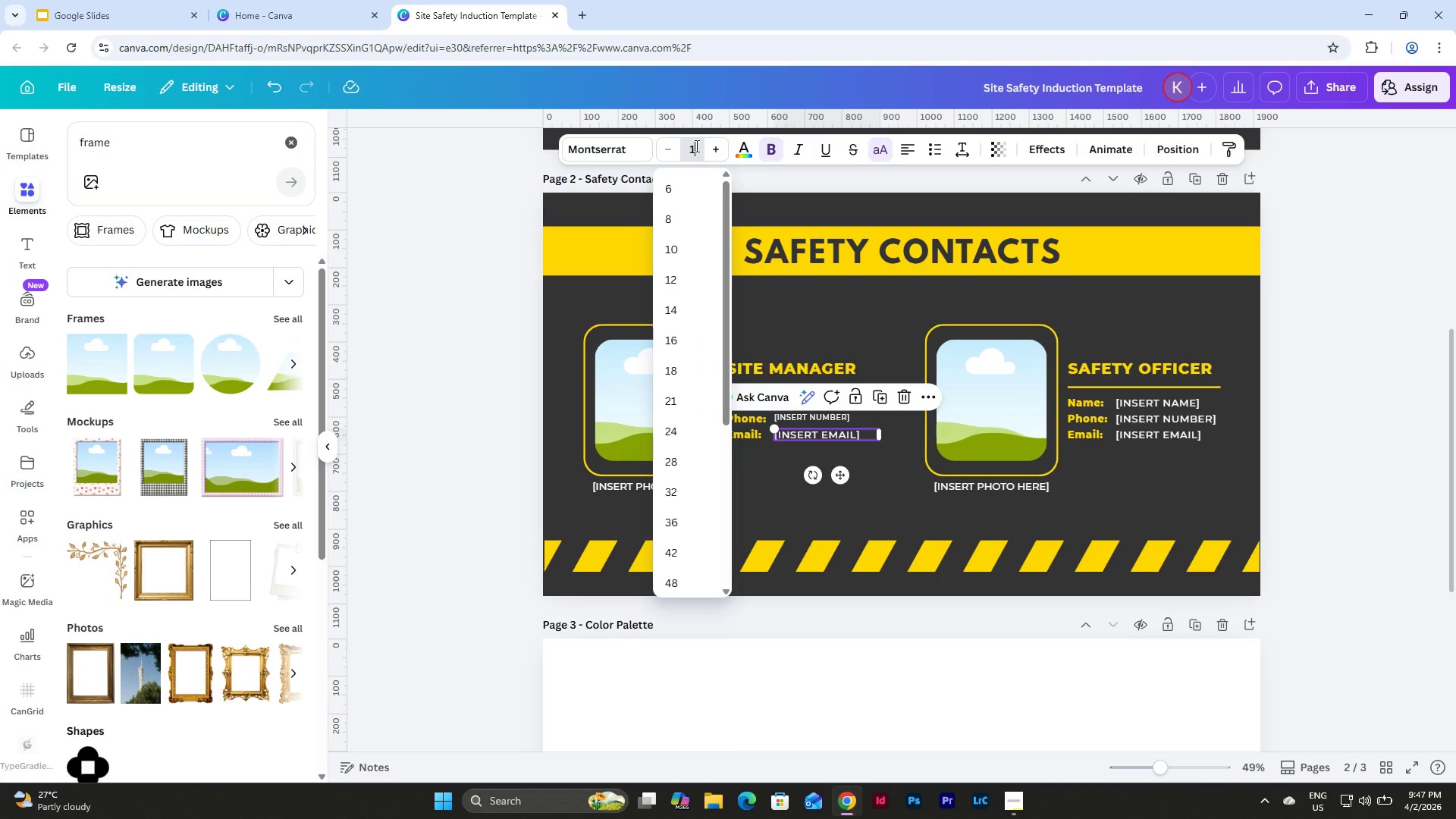 
key(Numpad5)
 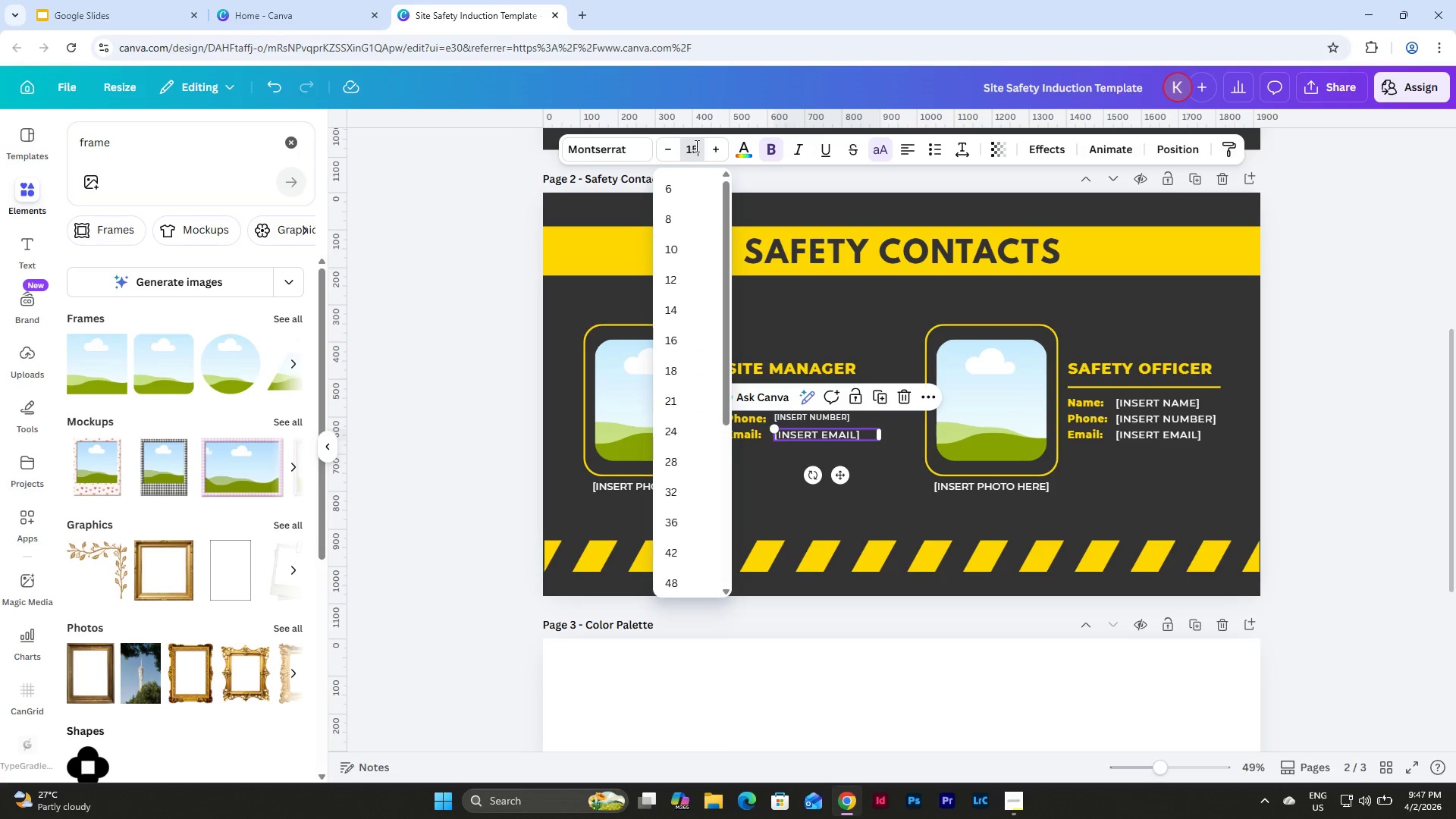 
key(NumpadEnter)
 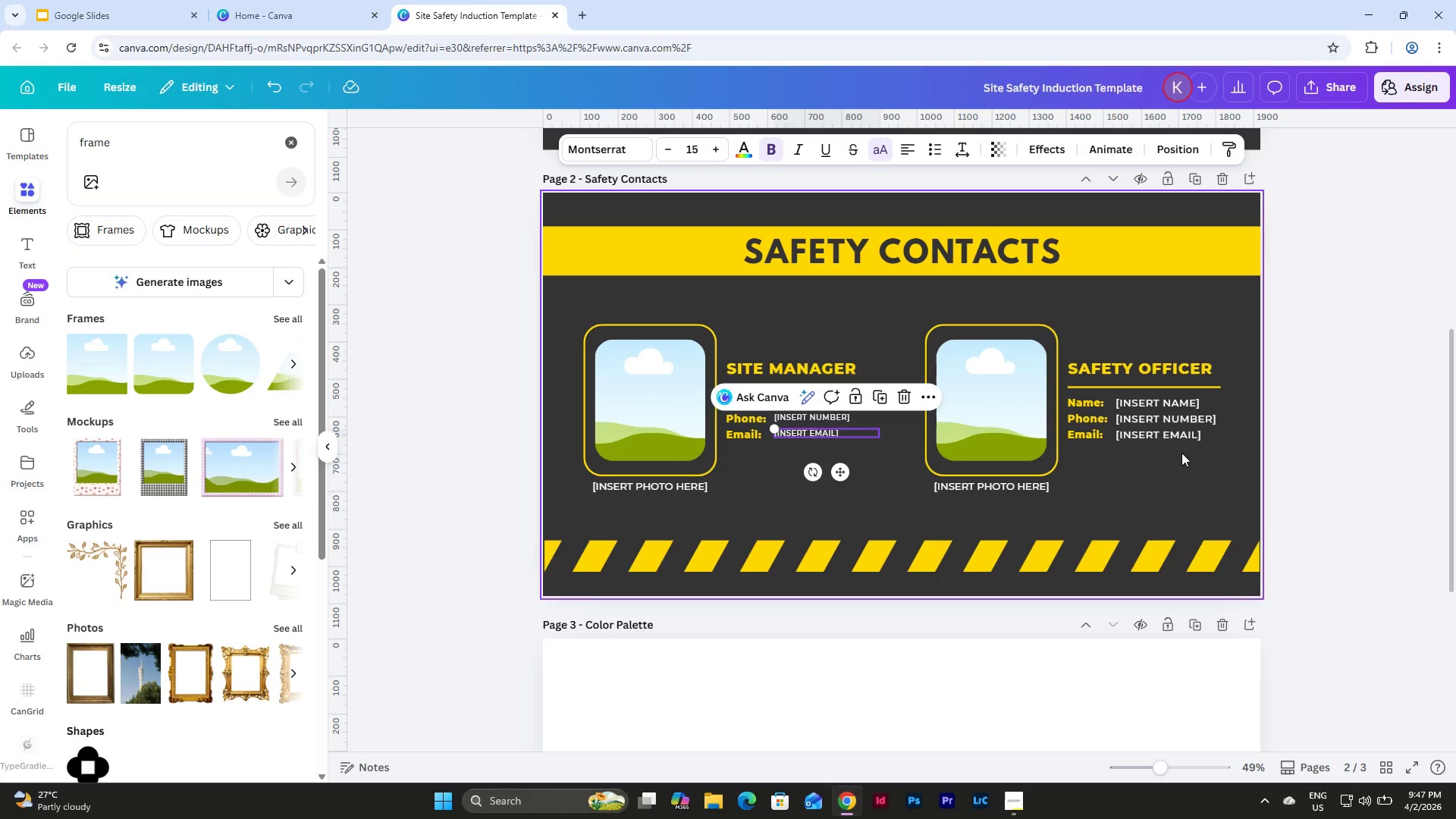 
left_click([1183, 487])
 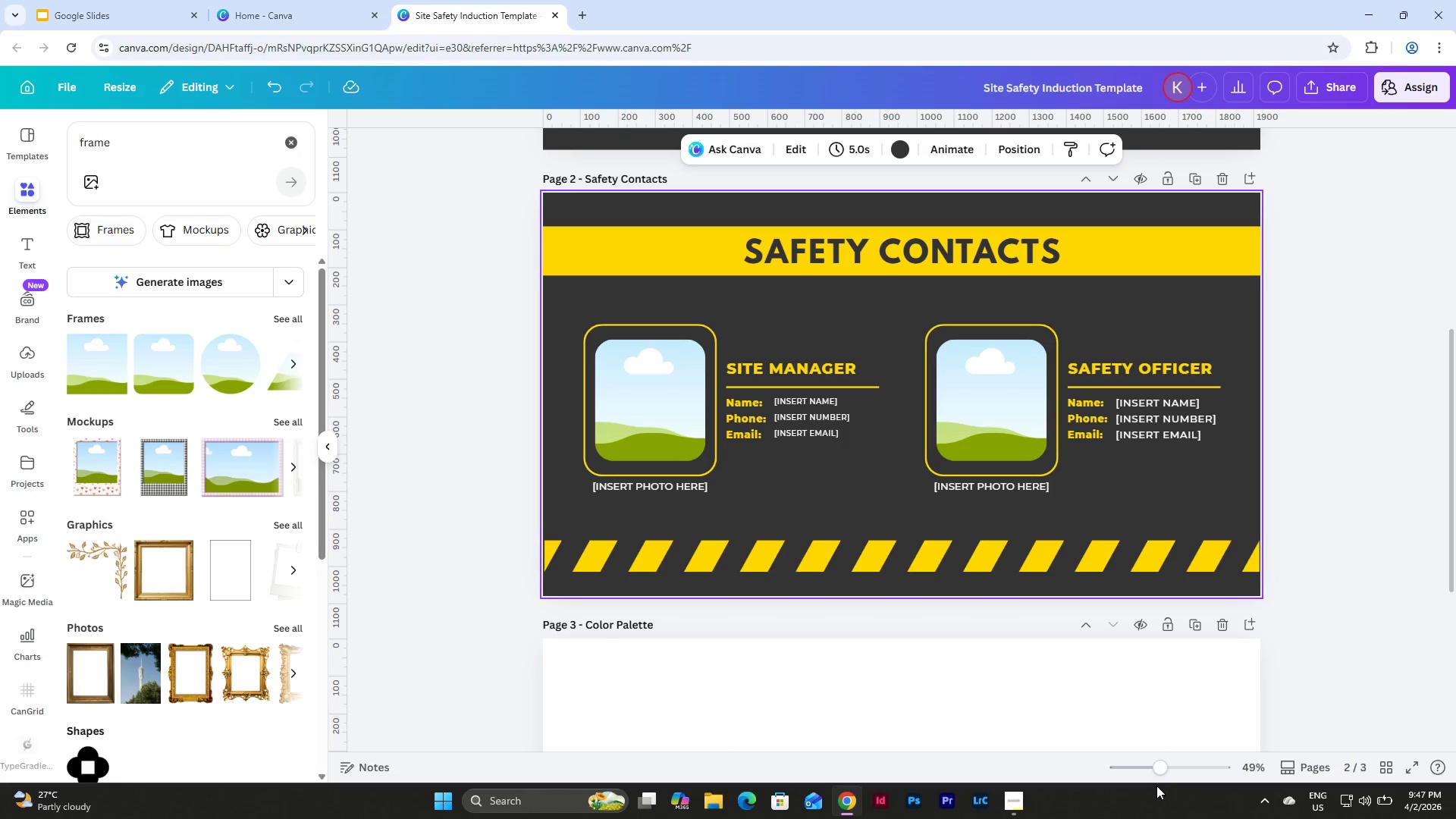 
left_click_drag(start_coordinate=[1159, 773], to_coordinate=[1175, 762])
 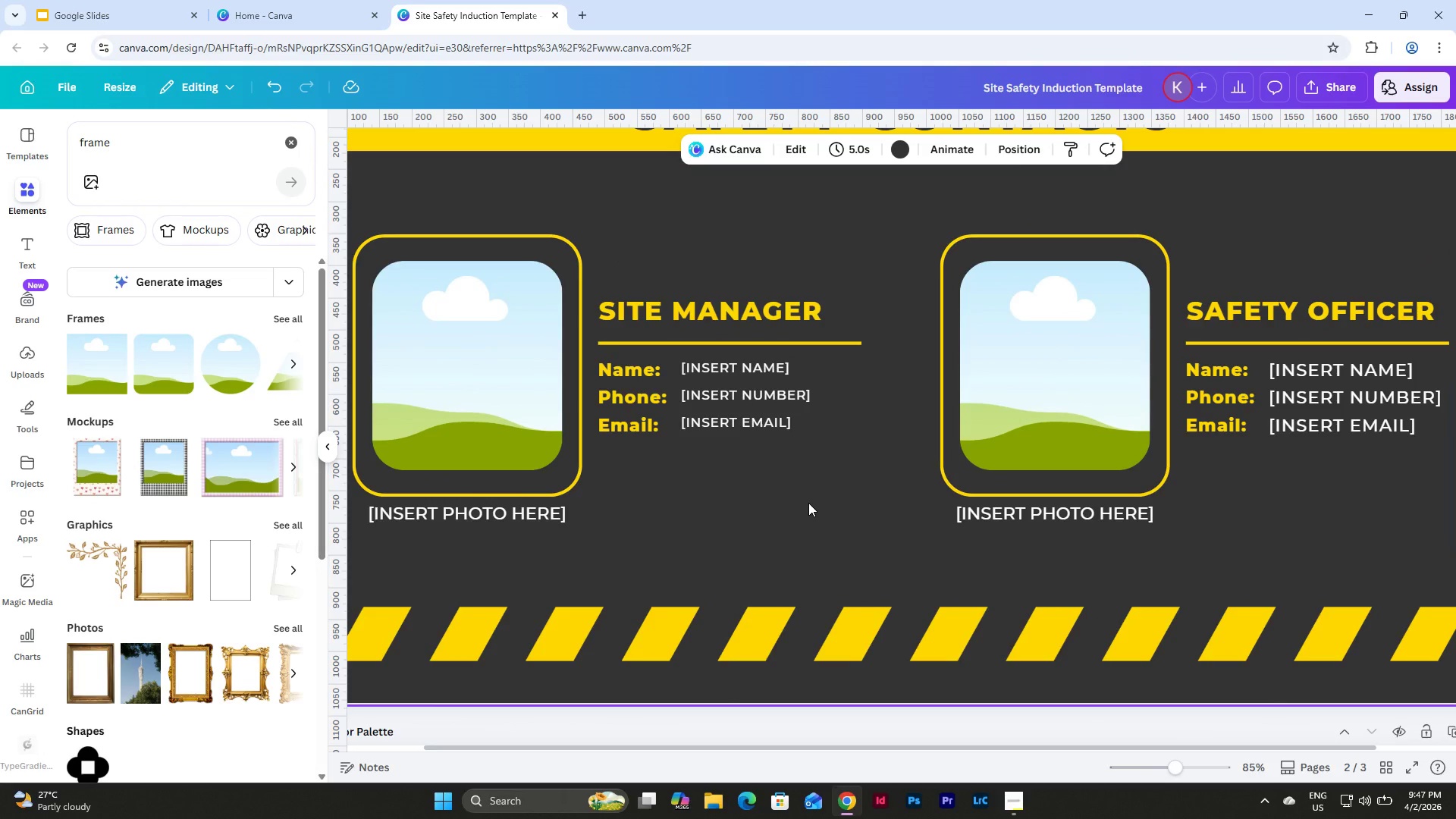 
key(Control+Z)
 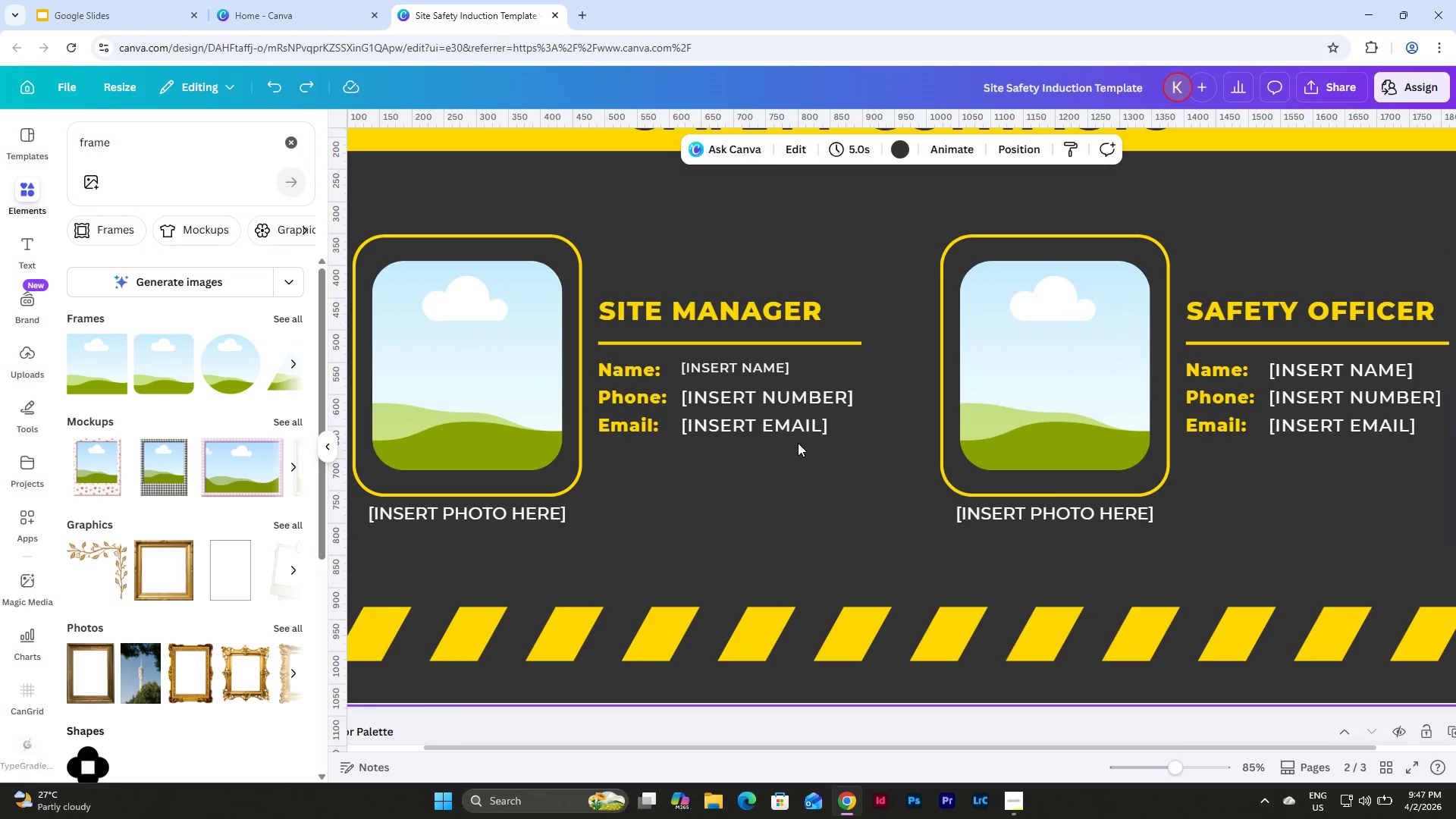 
key(Control+Z)
 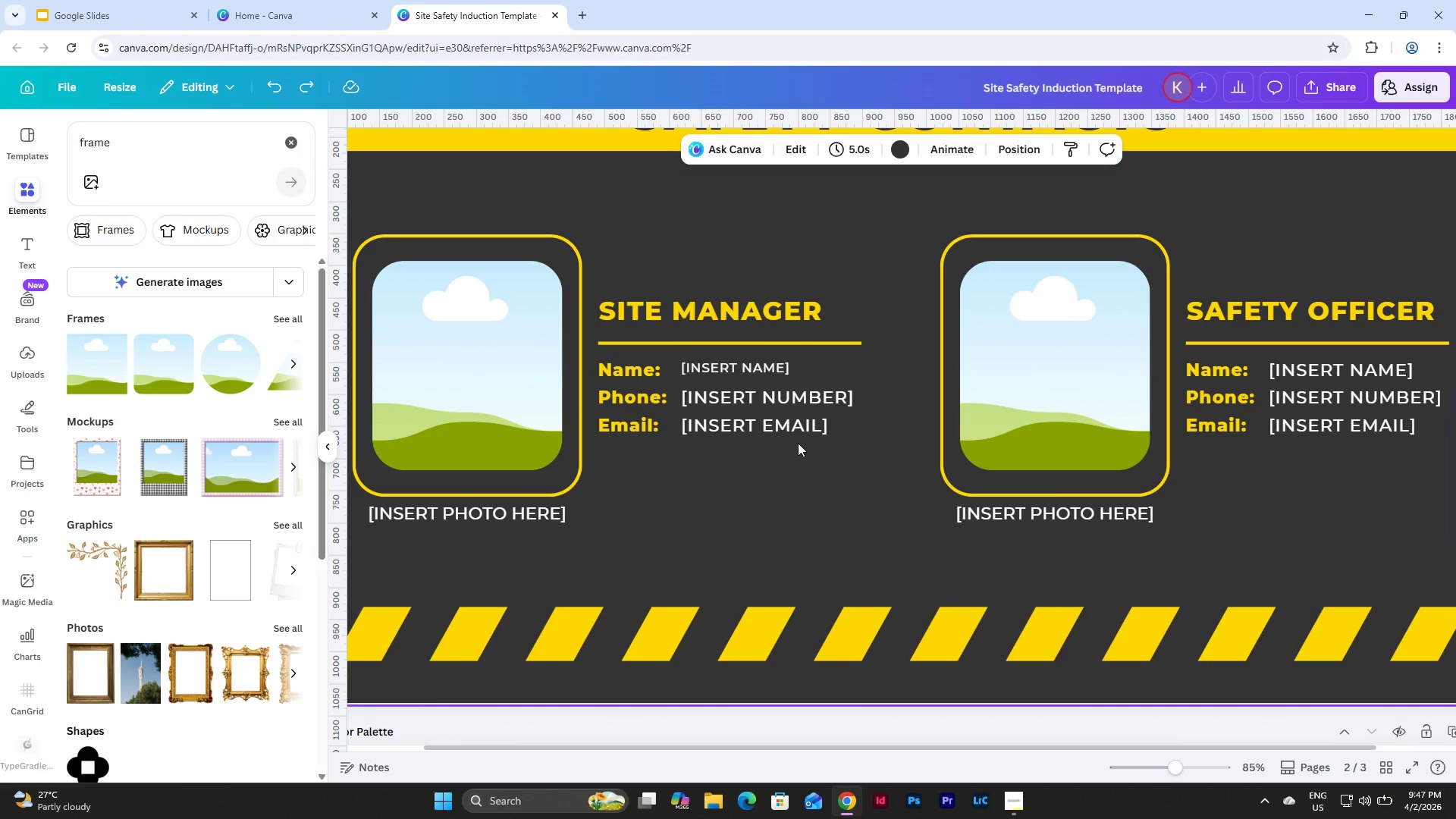 
key(Control+Z)
 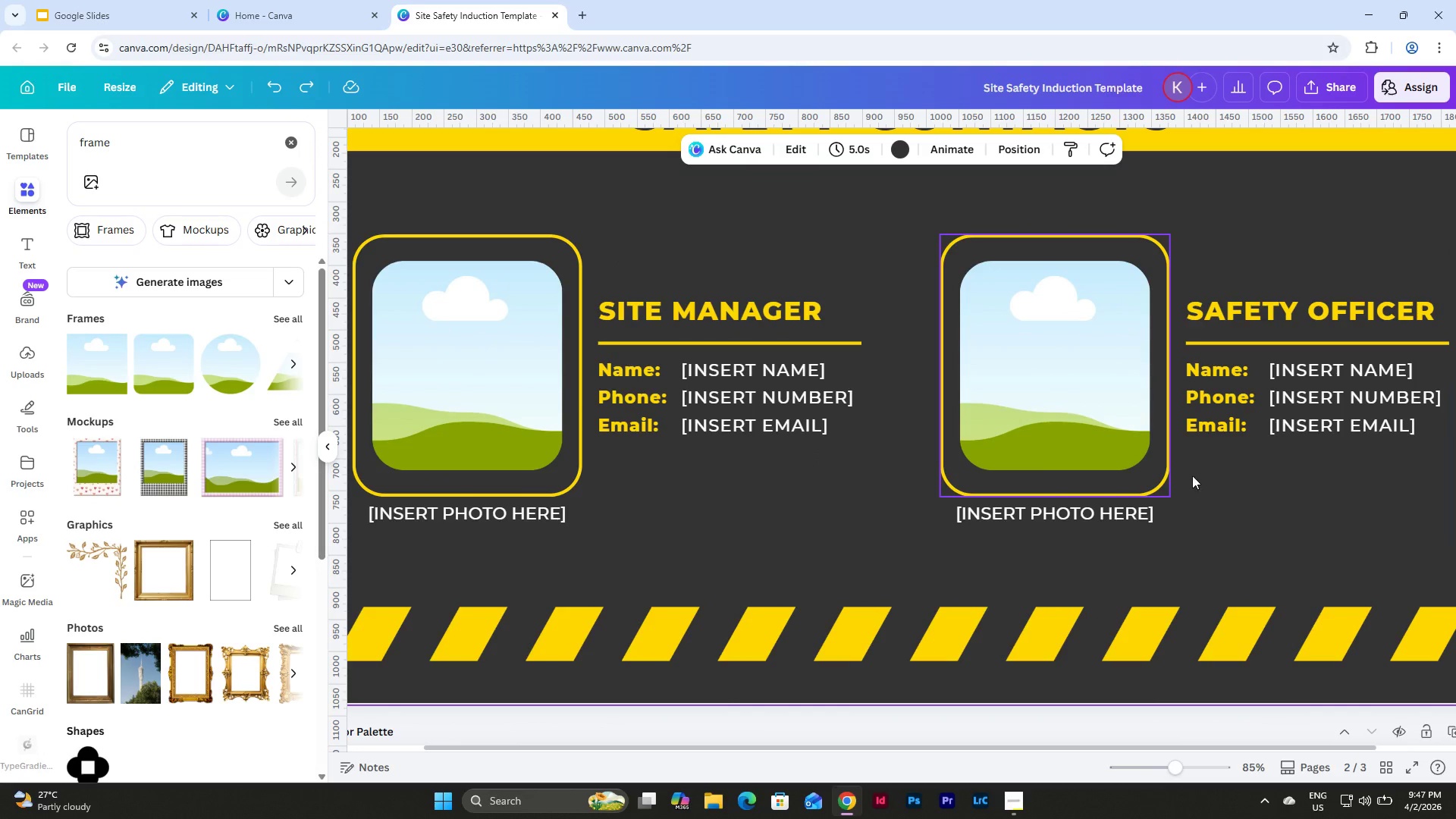 
scroll: coordinate [1229, 508], scroll_direction: down, amount: 2.0
 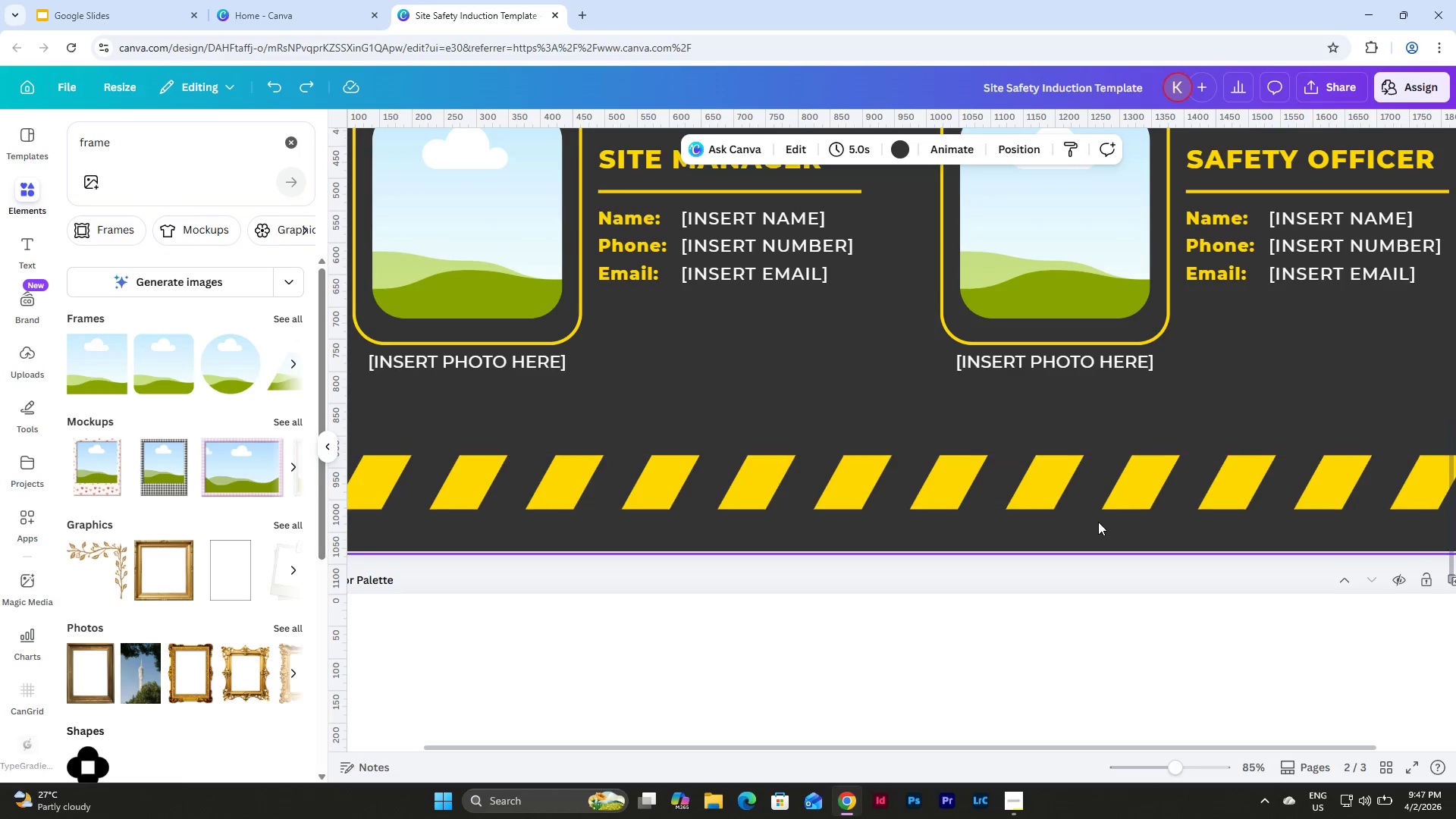 
scroll: coordinate [1098, 522], scroll_direction: up, amount: 2.0
 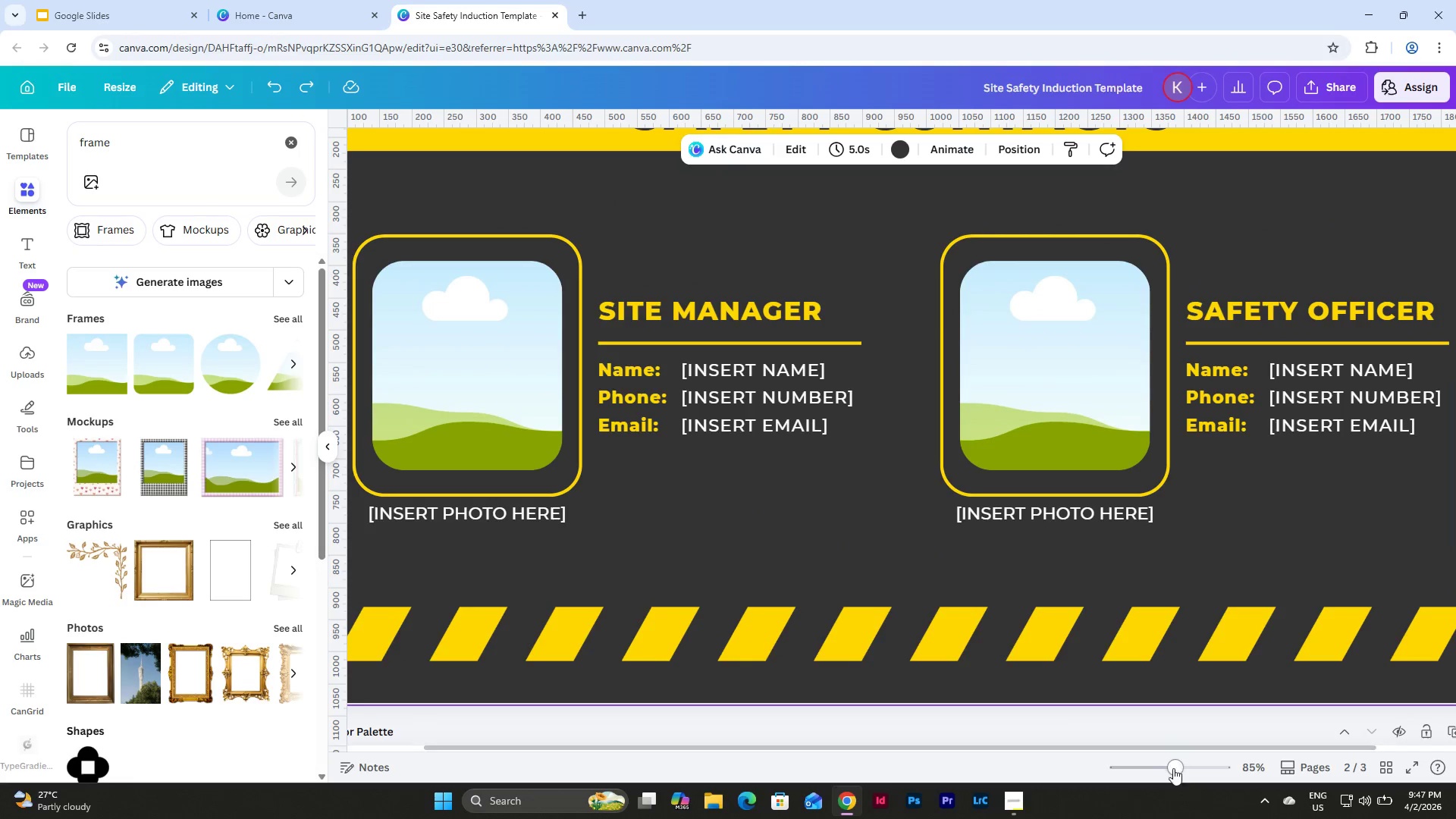 
left_click_drag(start_coordinate=[1168, 770], to_coordinate=[1172, 769])
 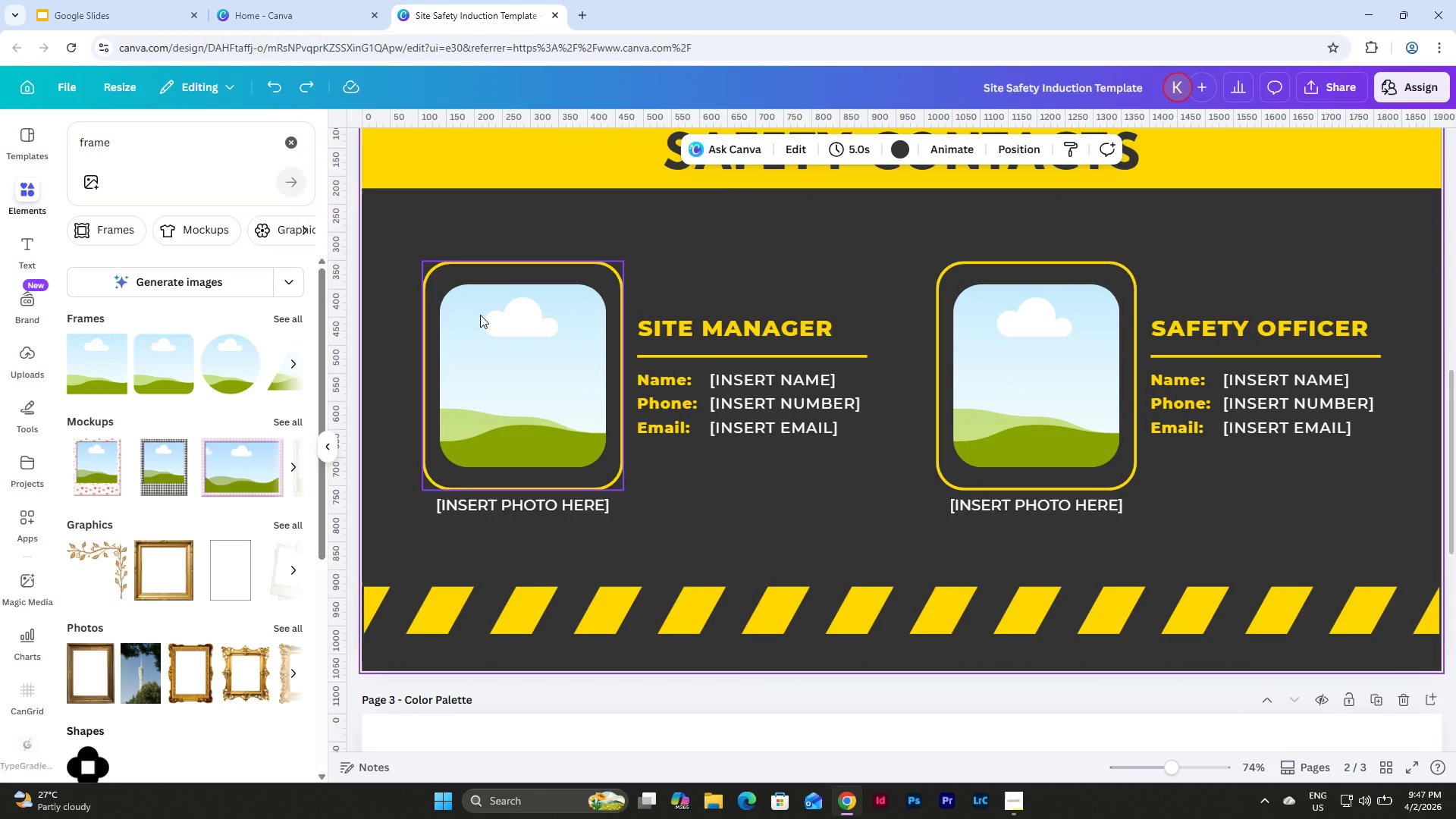 
left_click([480, 315])
 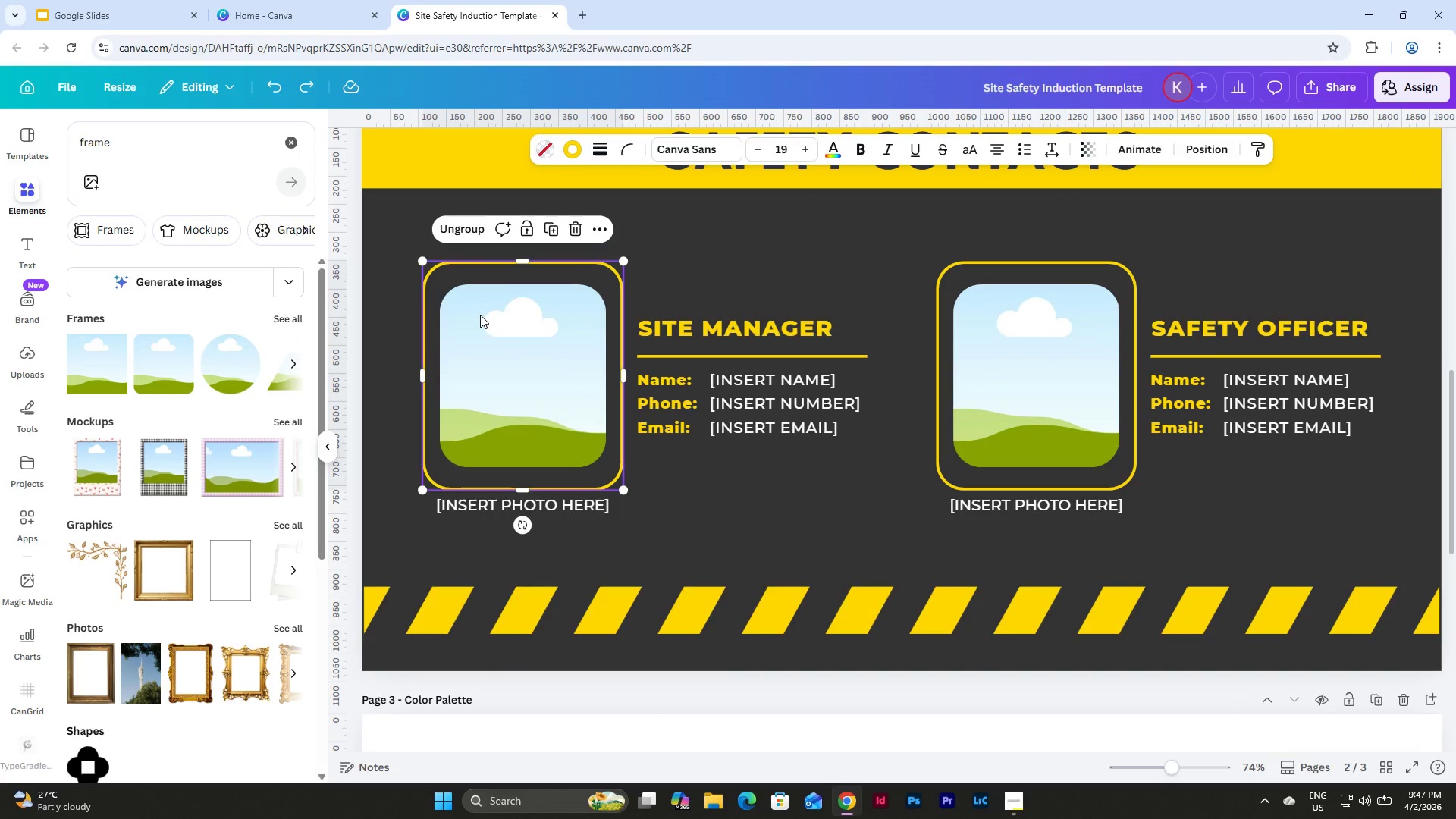 
left_click([503, 345])
 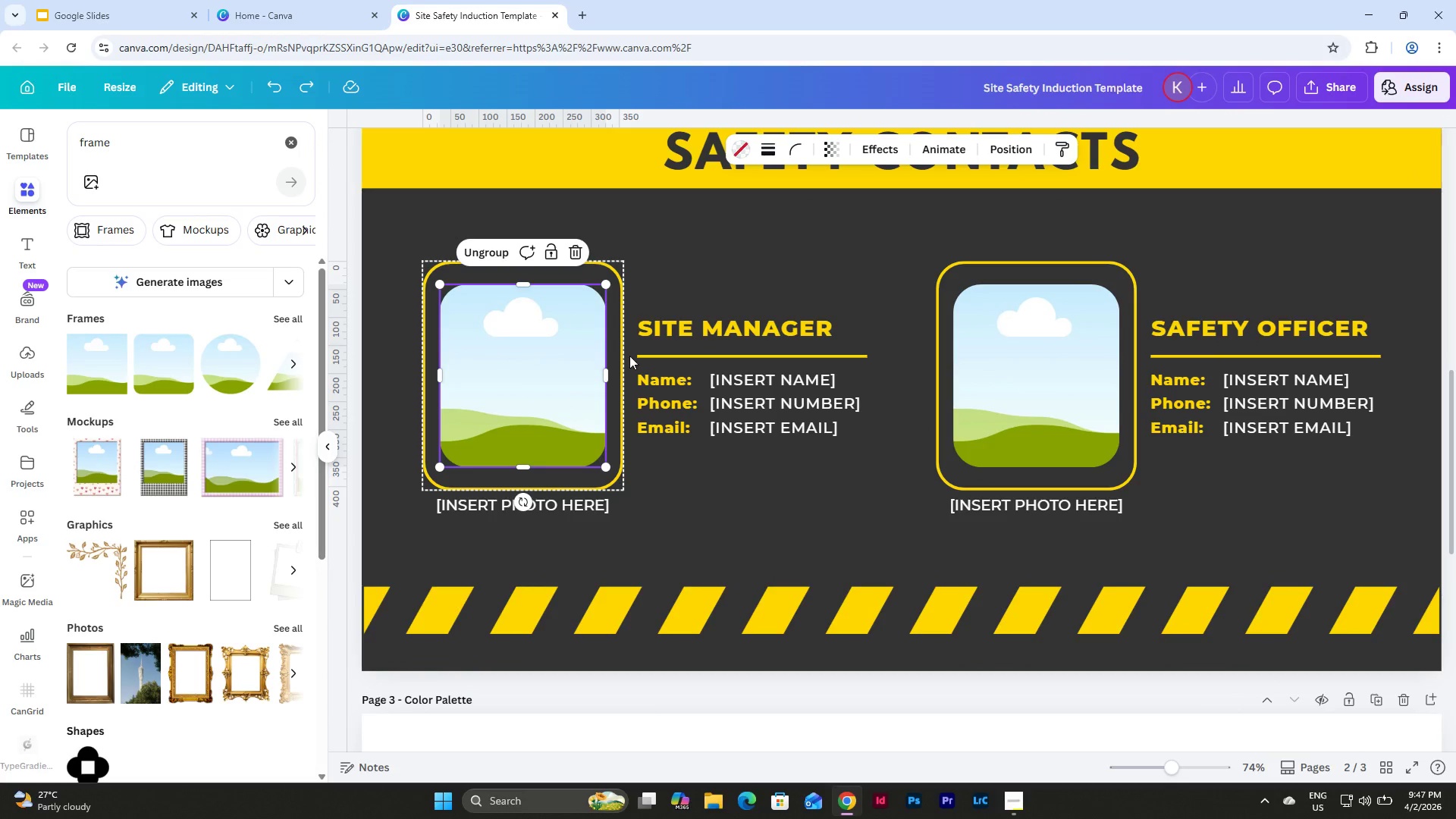 
left_click([768, 500])
 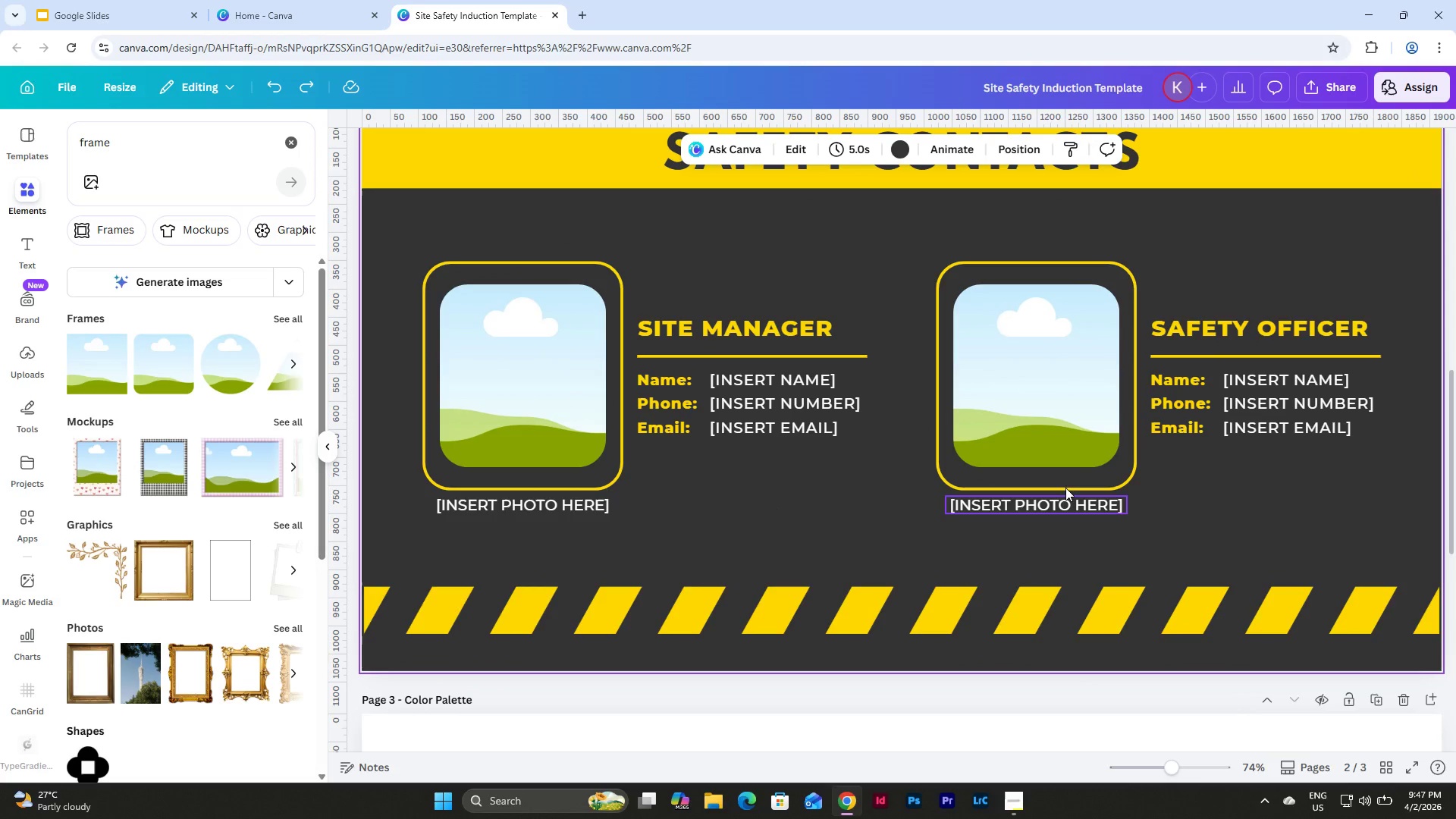 
scroll: coordinate [1061, 446], scroll_direction: up, amount: 2.0
 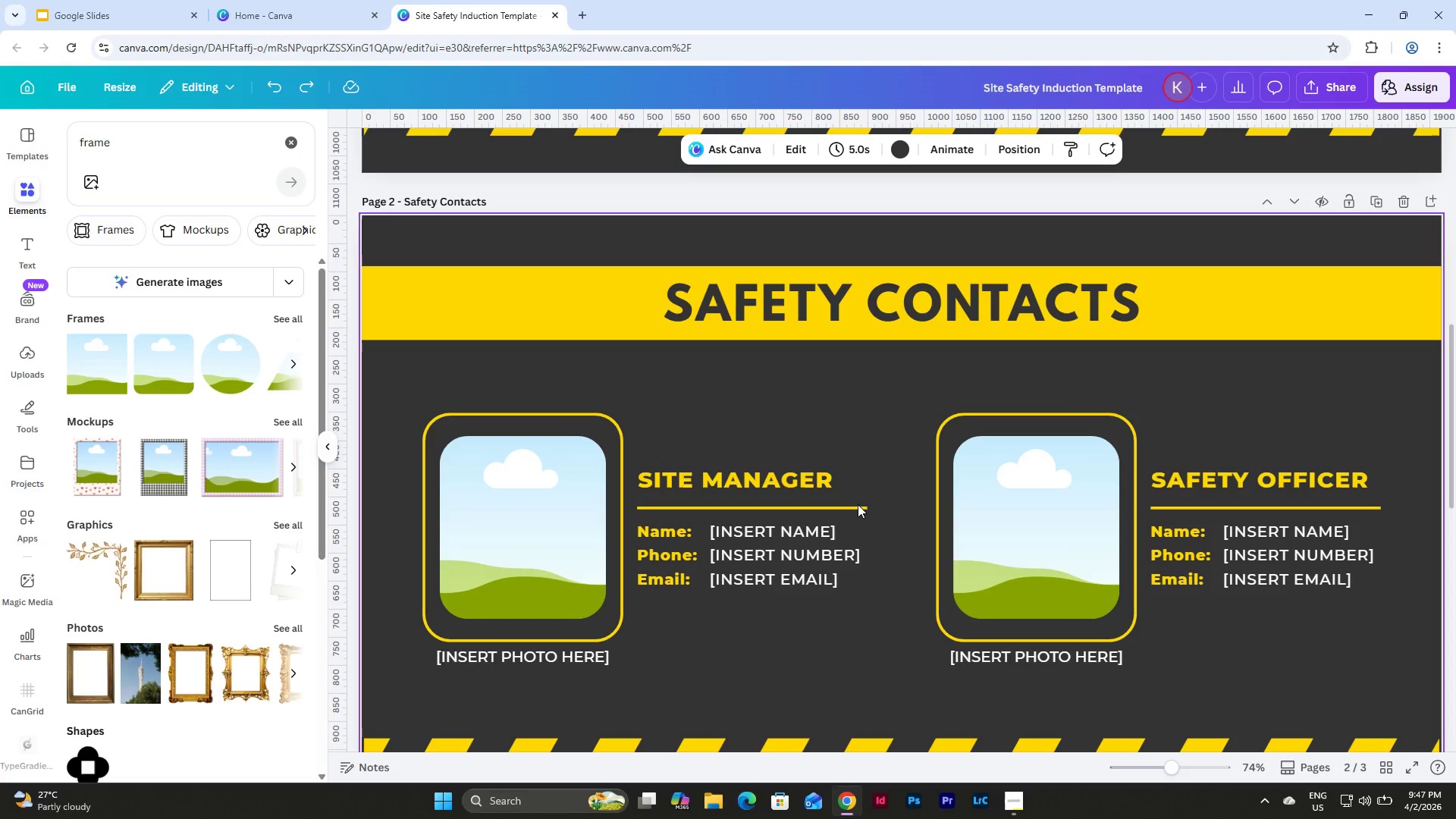 
scroll: coordinate [859, 507], scroll_direction: down, amount: 2.0
 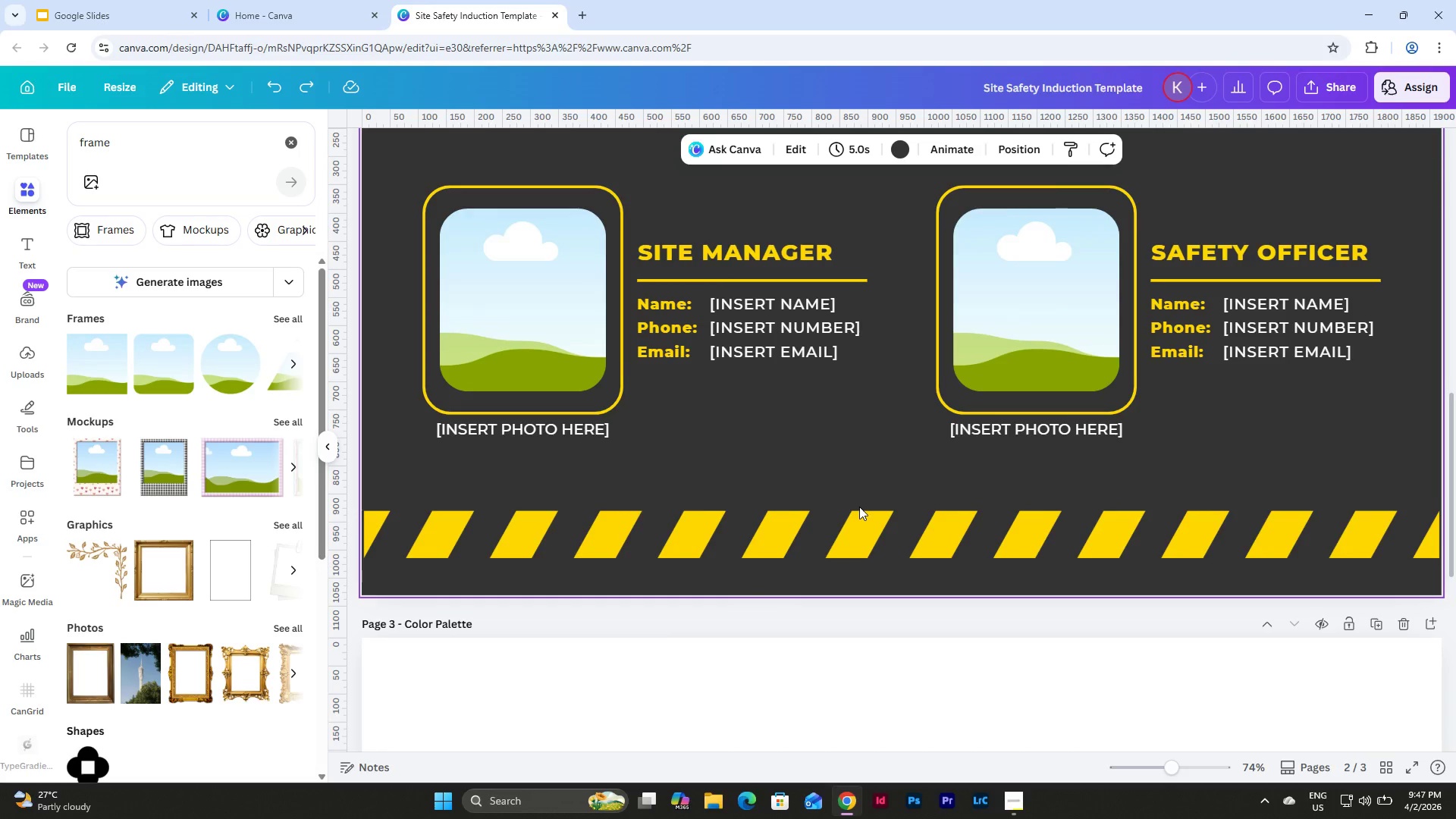 
scroll: coordinate [1352, 533], scroll_direction: up, amount: 2.0
 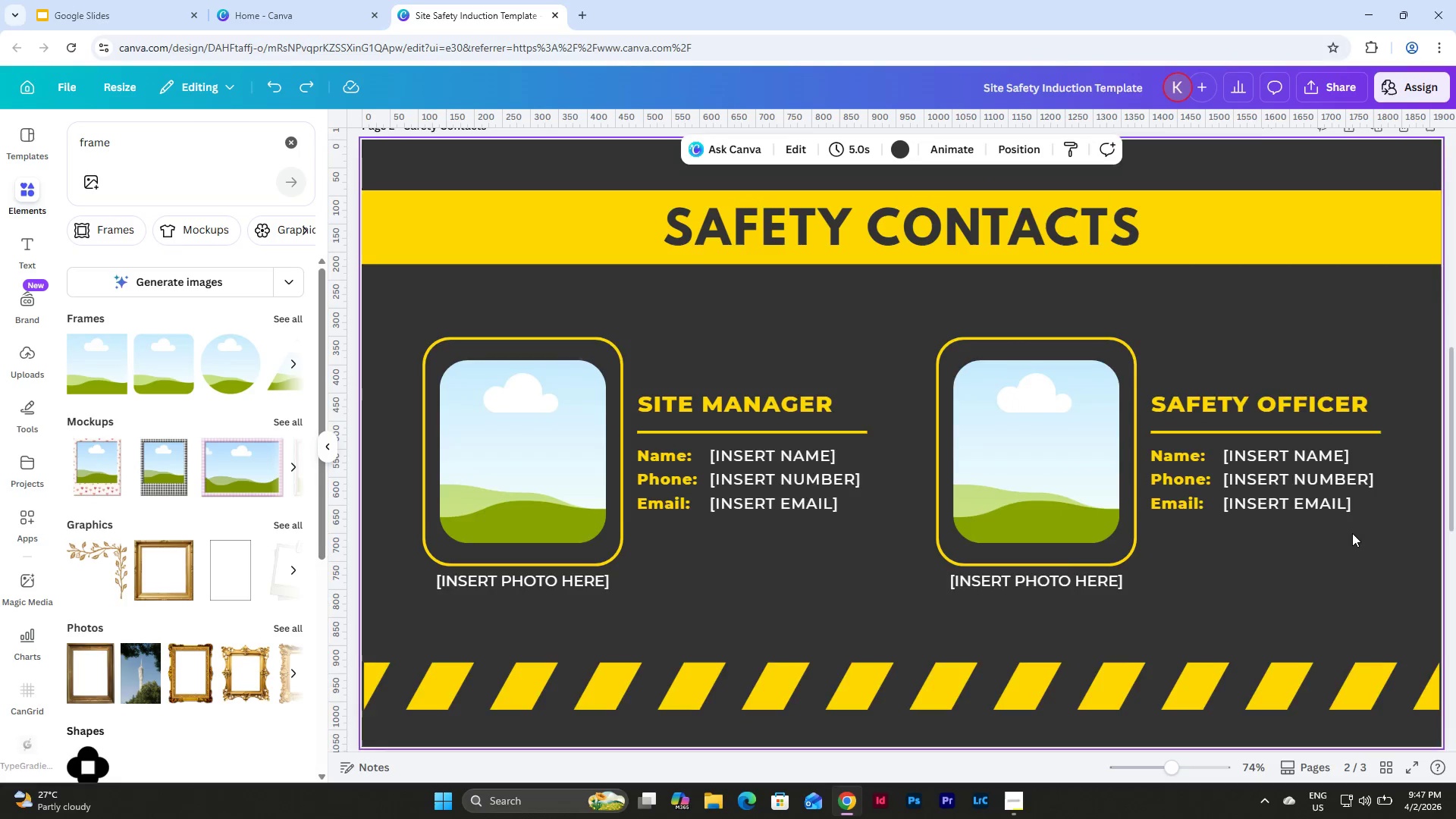 
scroll: coordinate [1352, 533], scroll_direction: none, amount: 0.0
 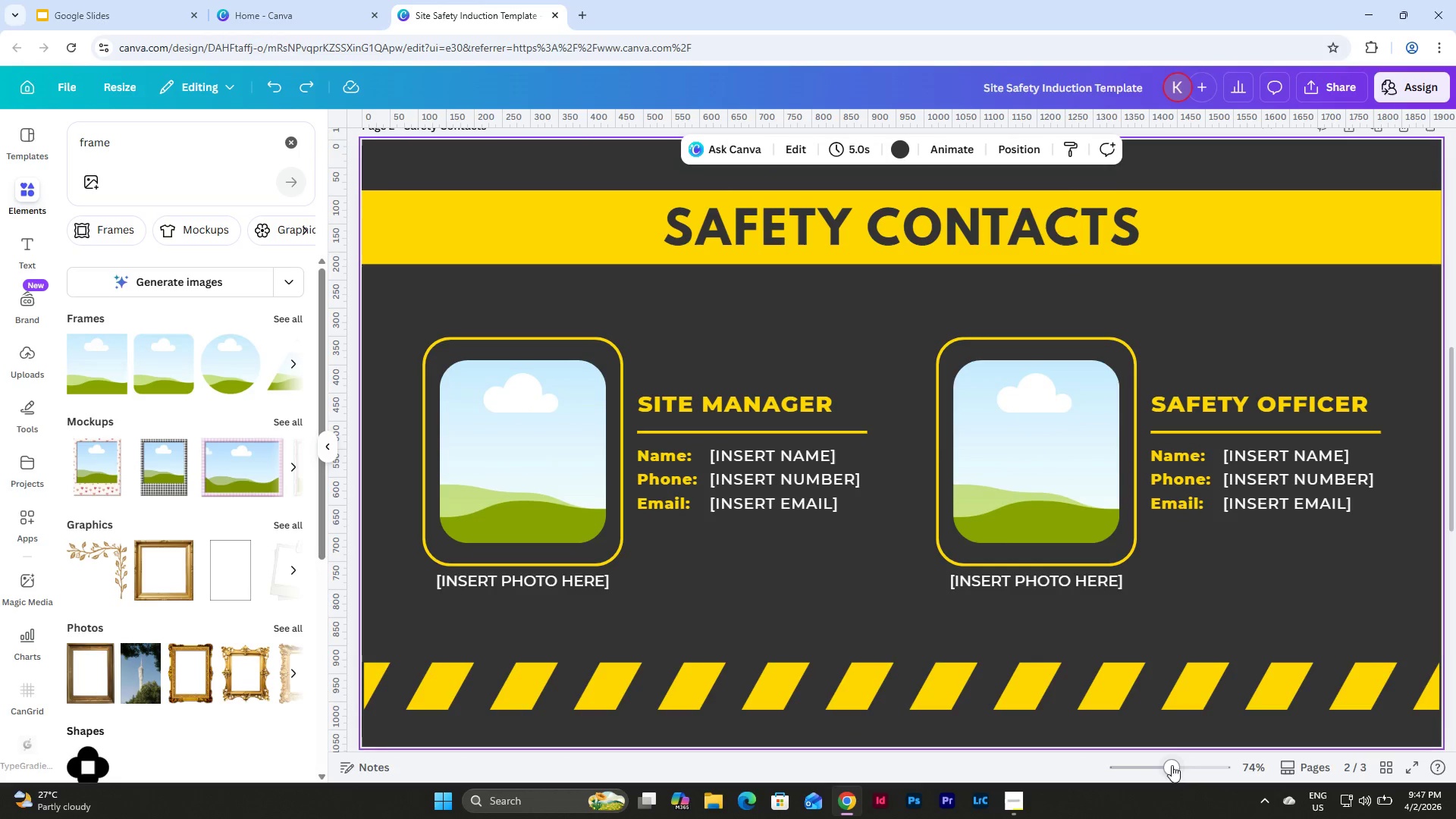 
left_click_drag(start_coordinate=[1170, 765], to_coordinate=[1148, 755])
 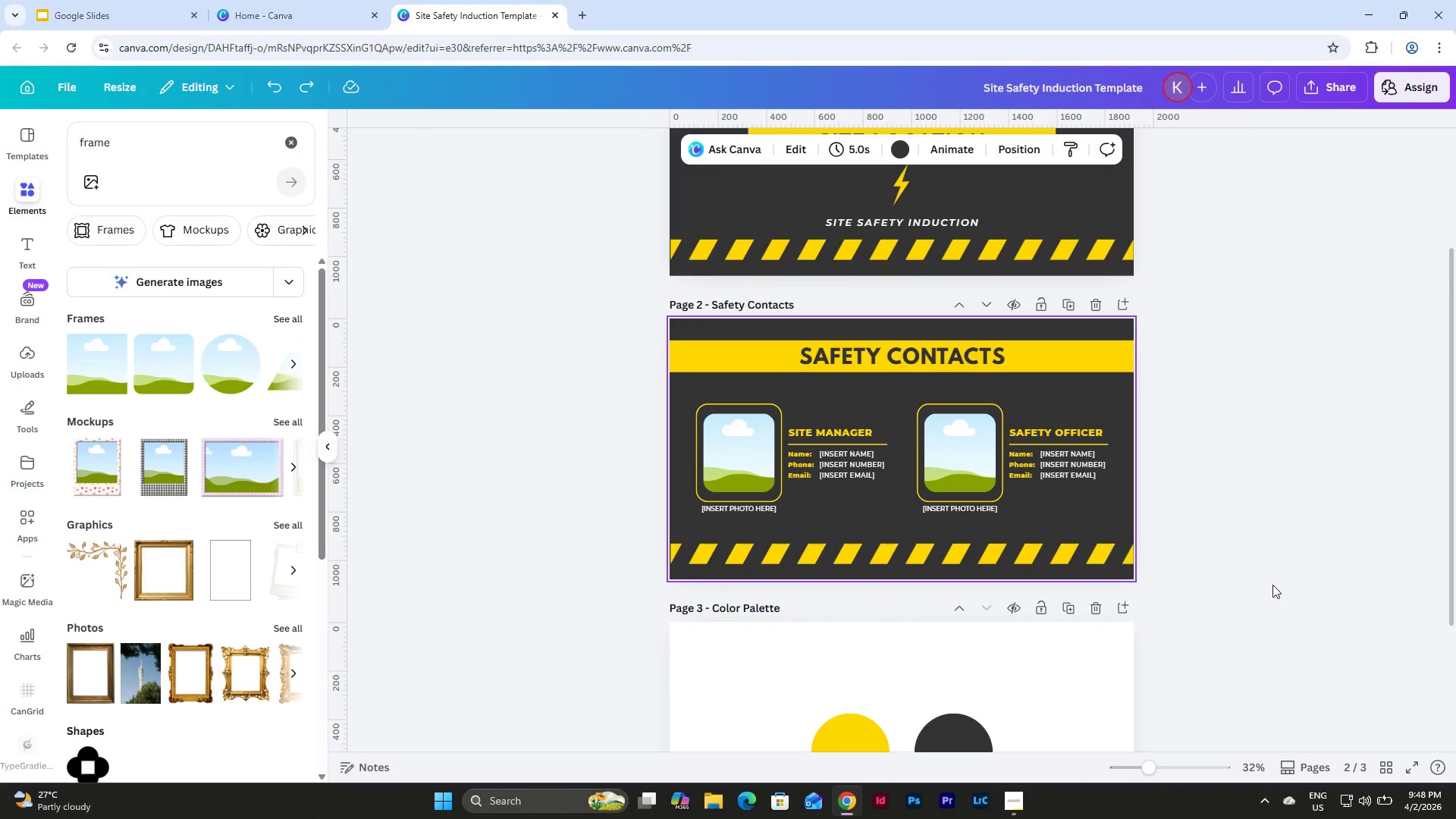 
wait(5.51)
 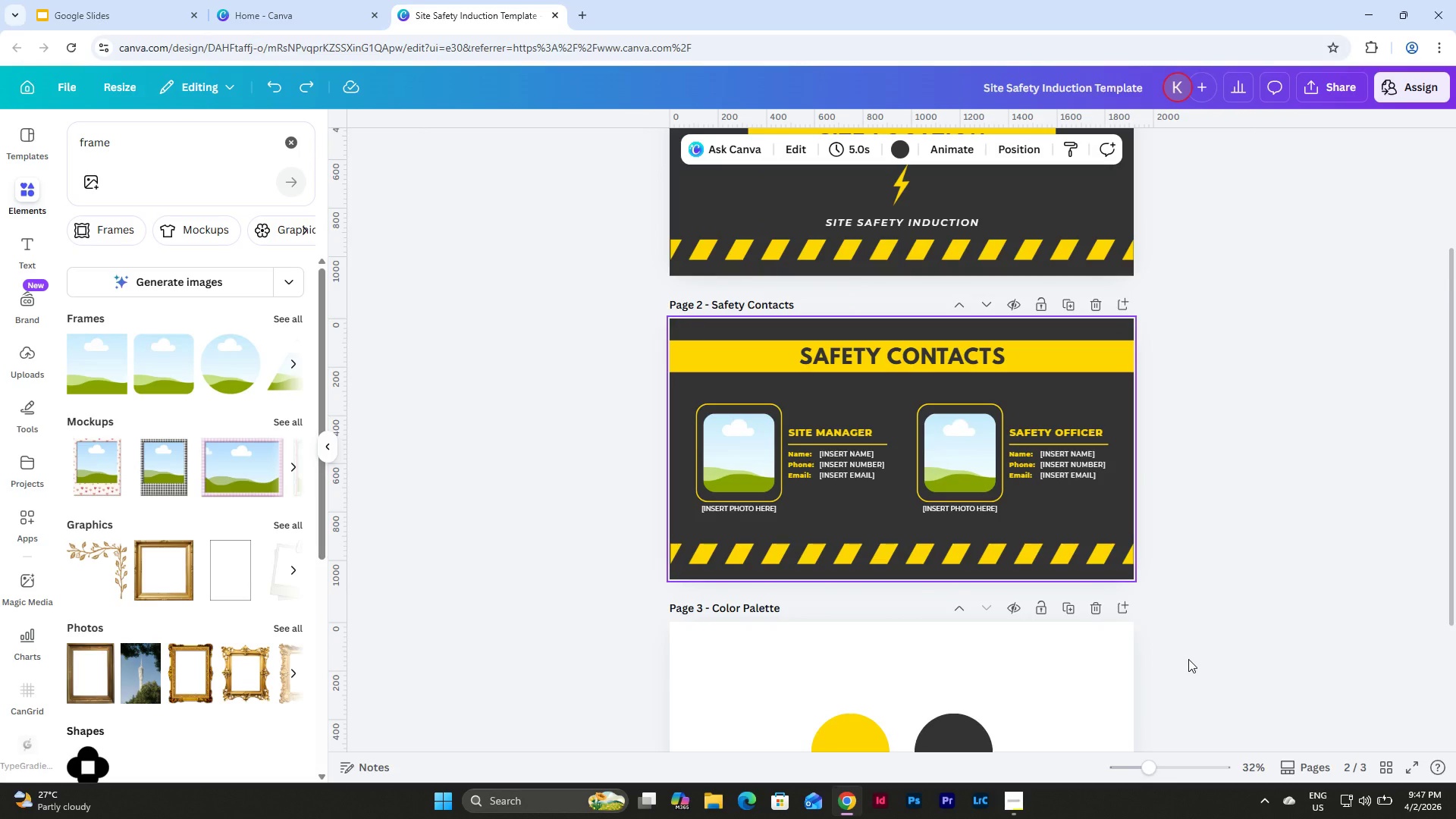 
scroll: coordinate [1297, 595], scroll_direction: up, amount: 3.0
 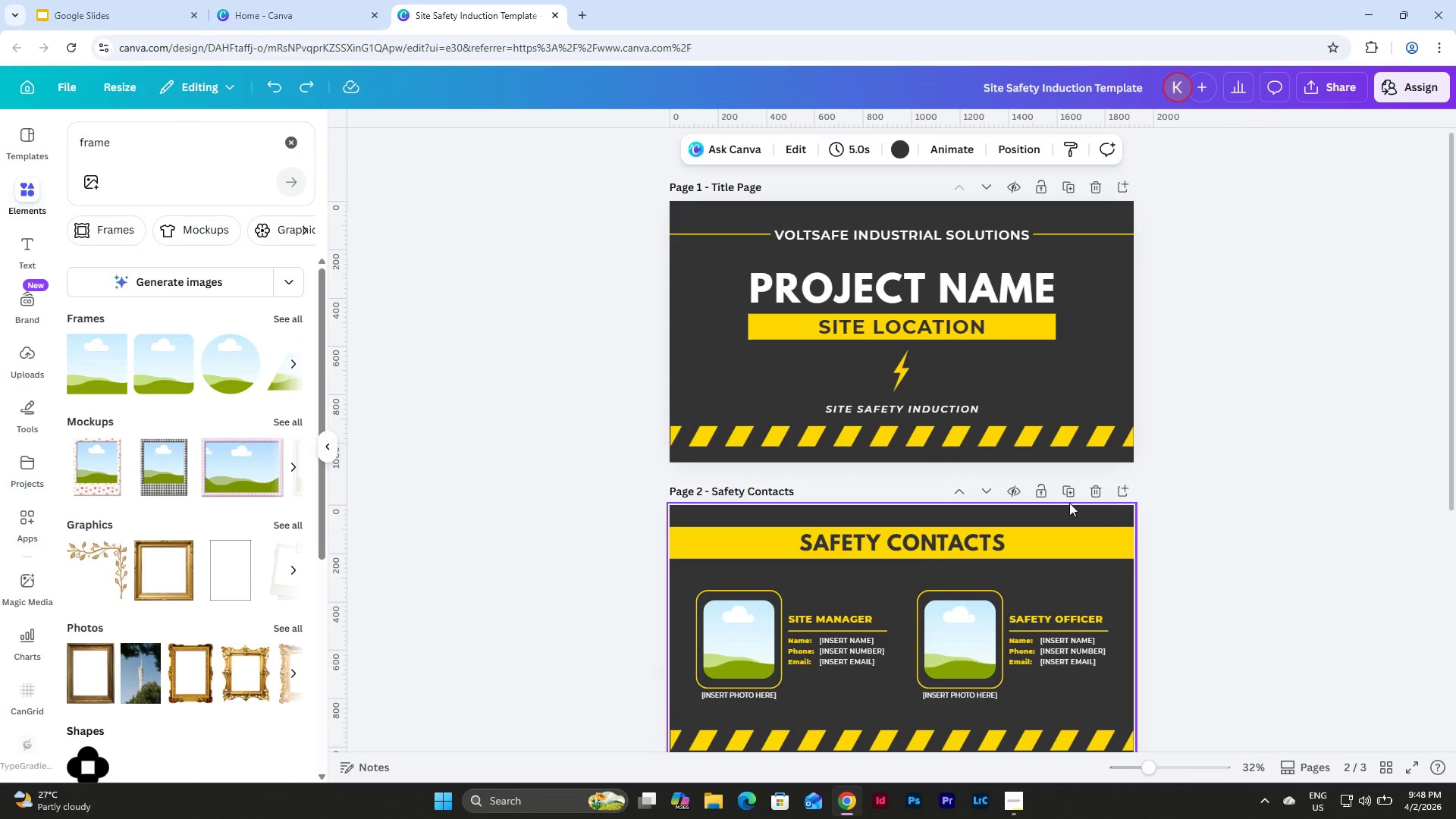 
left_click([1060, 488])
 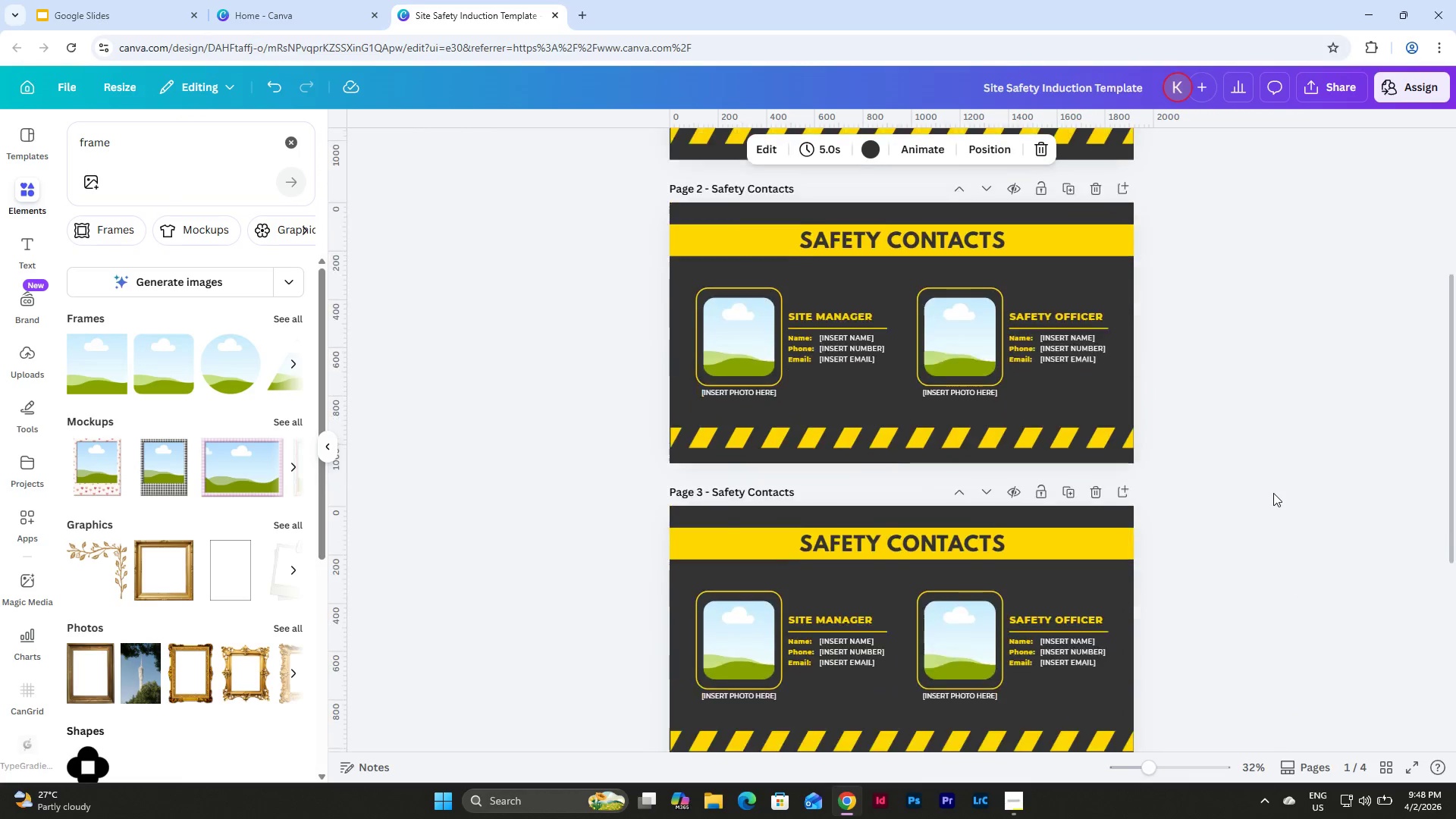 
scroll: coordinate [1273, 493], scroll_direction: down, amount: 2.0
 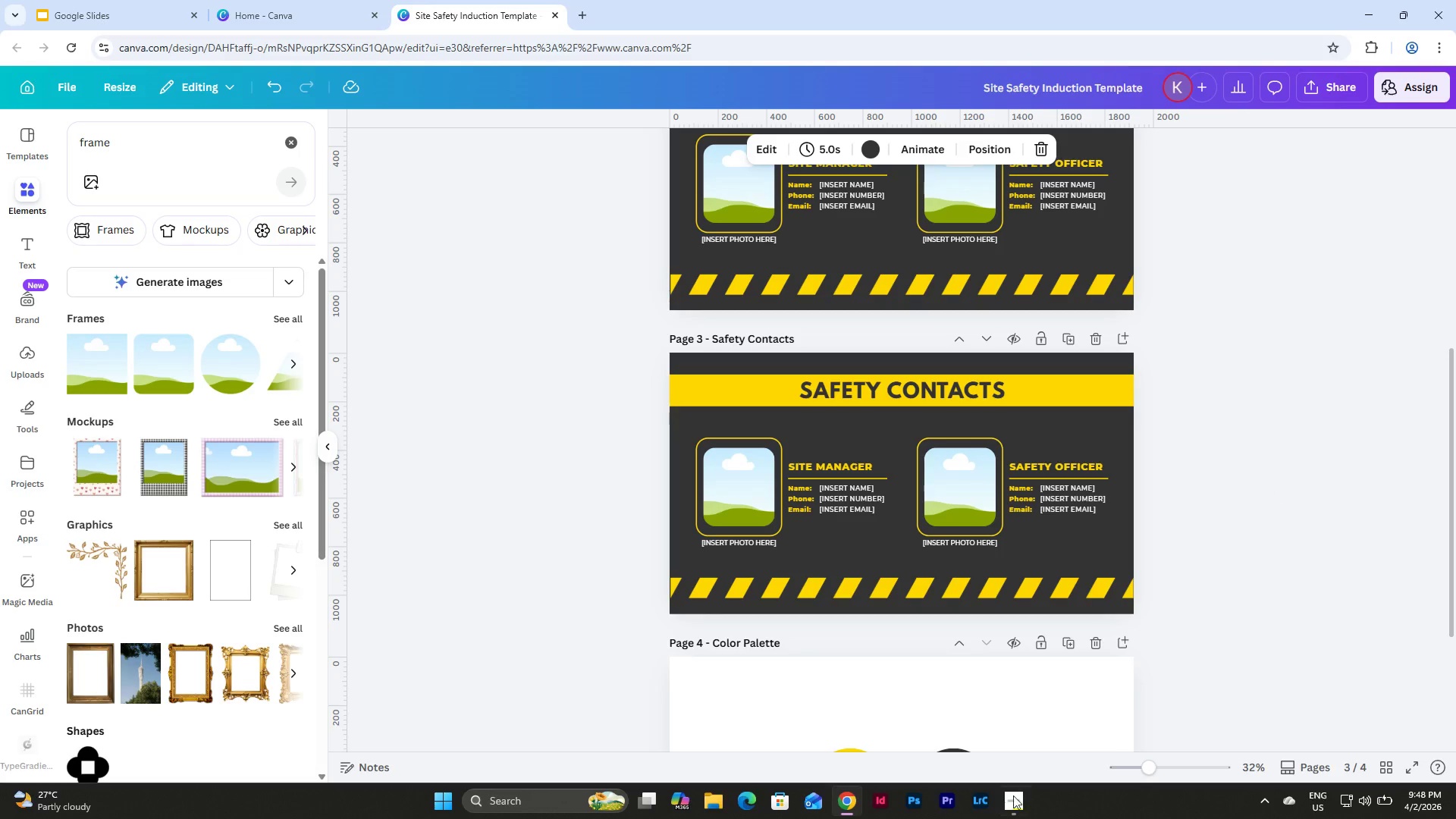 
left_click([1013, 808])